 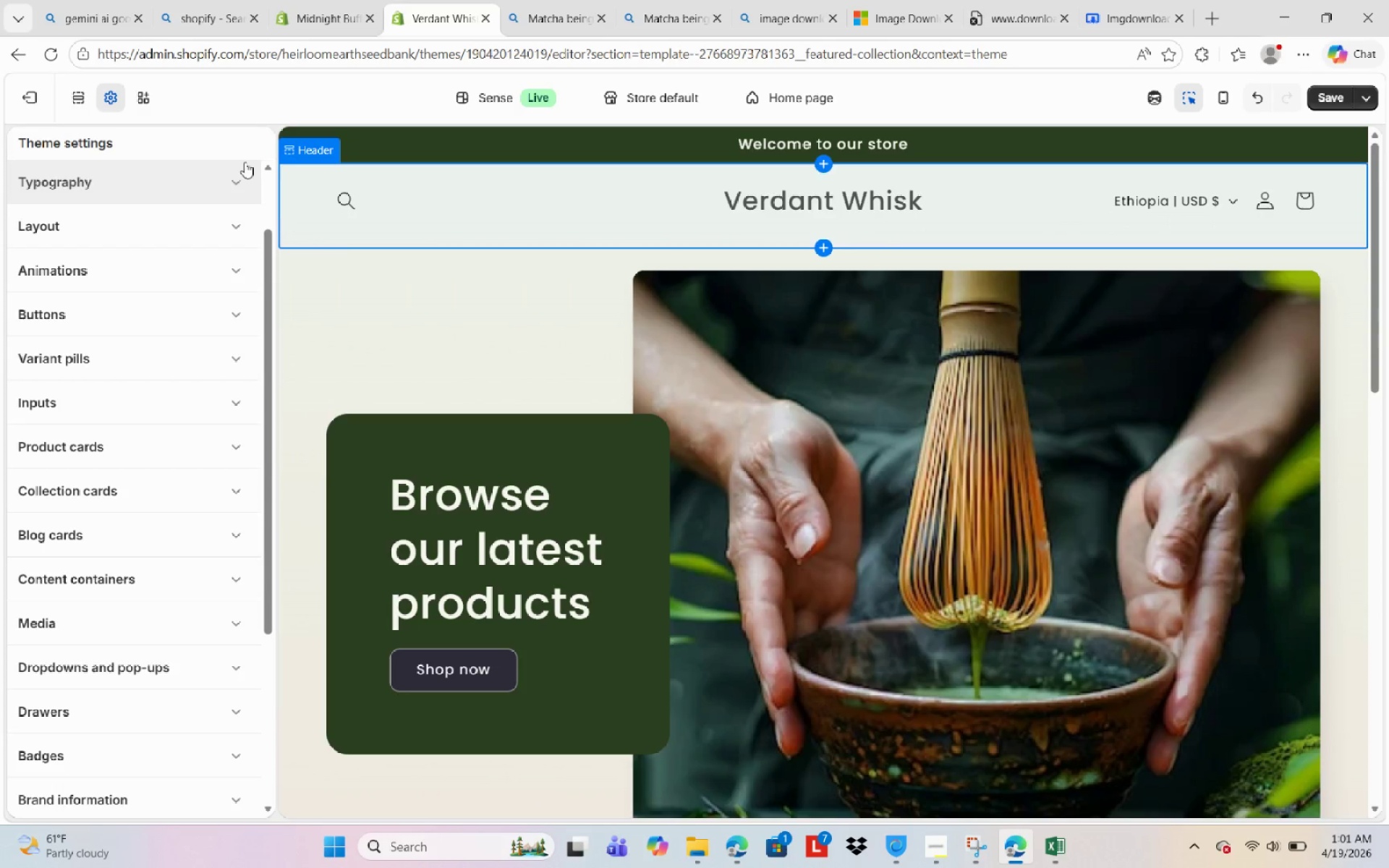 
left_click([126, 497])
 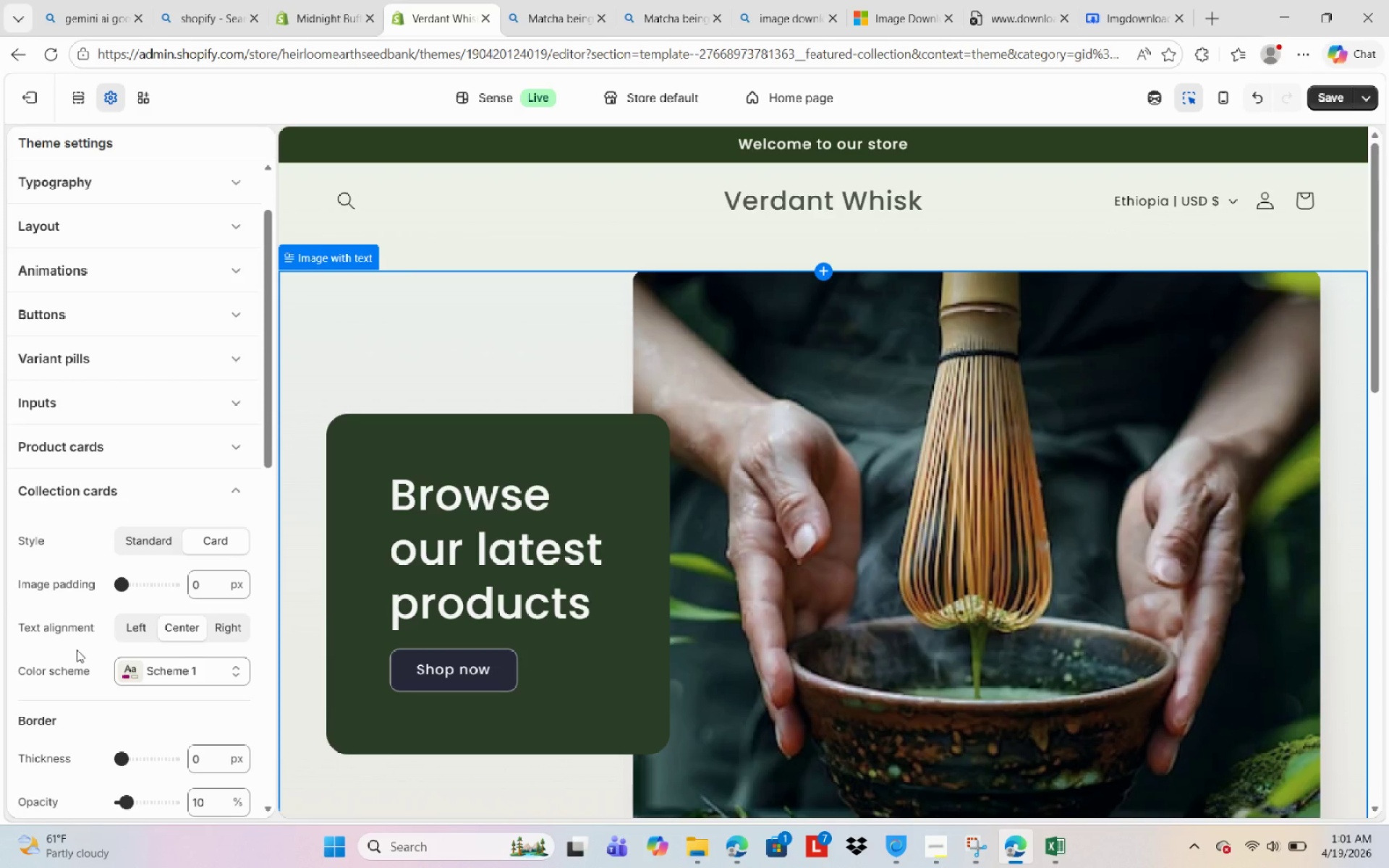 
left_click([148, 485])
 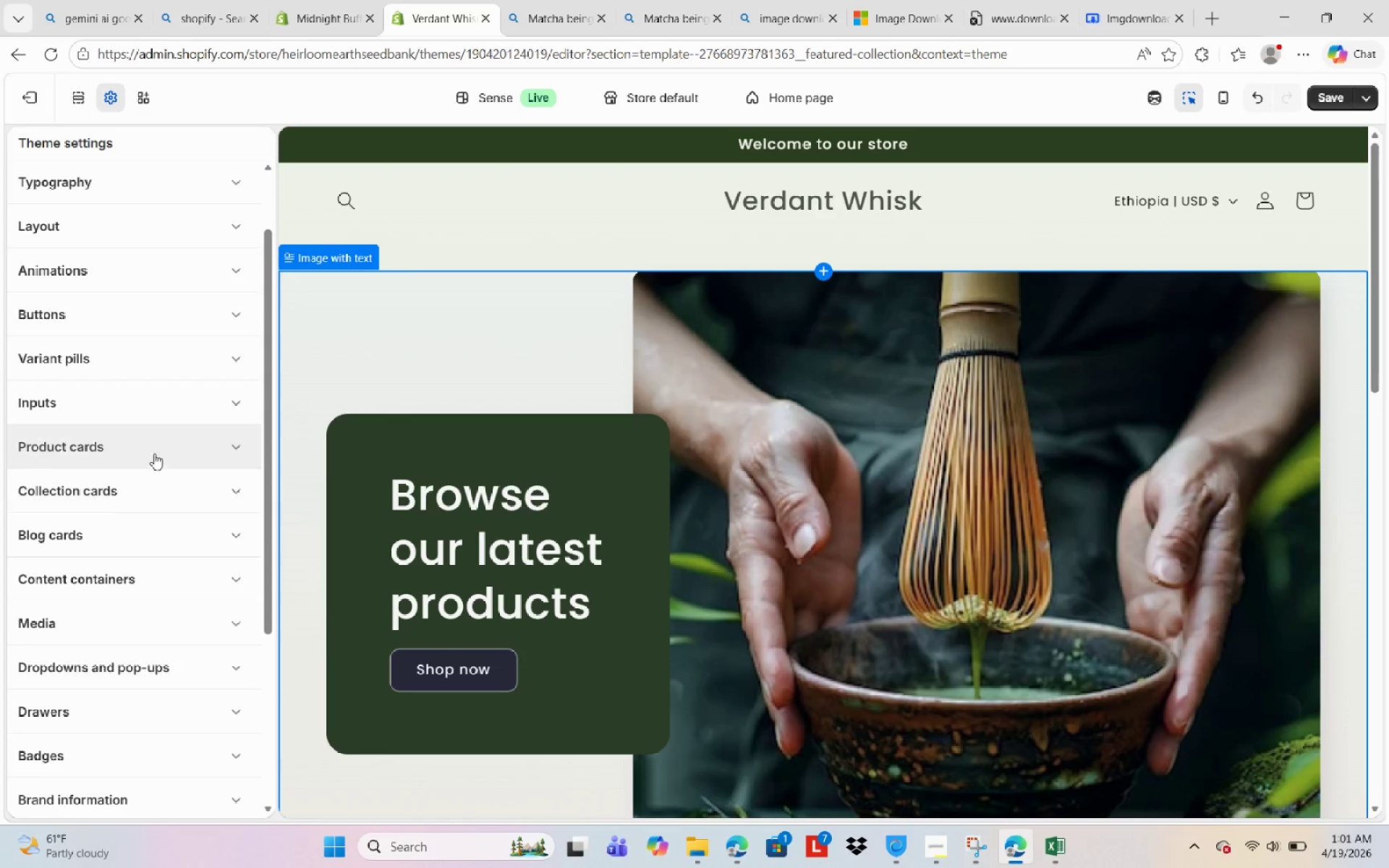 
left_click([154, 454])
 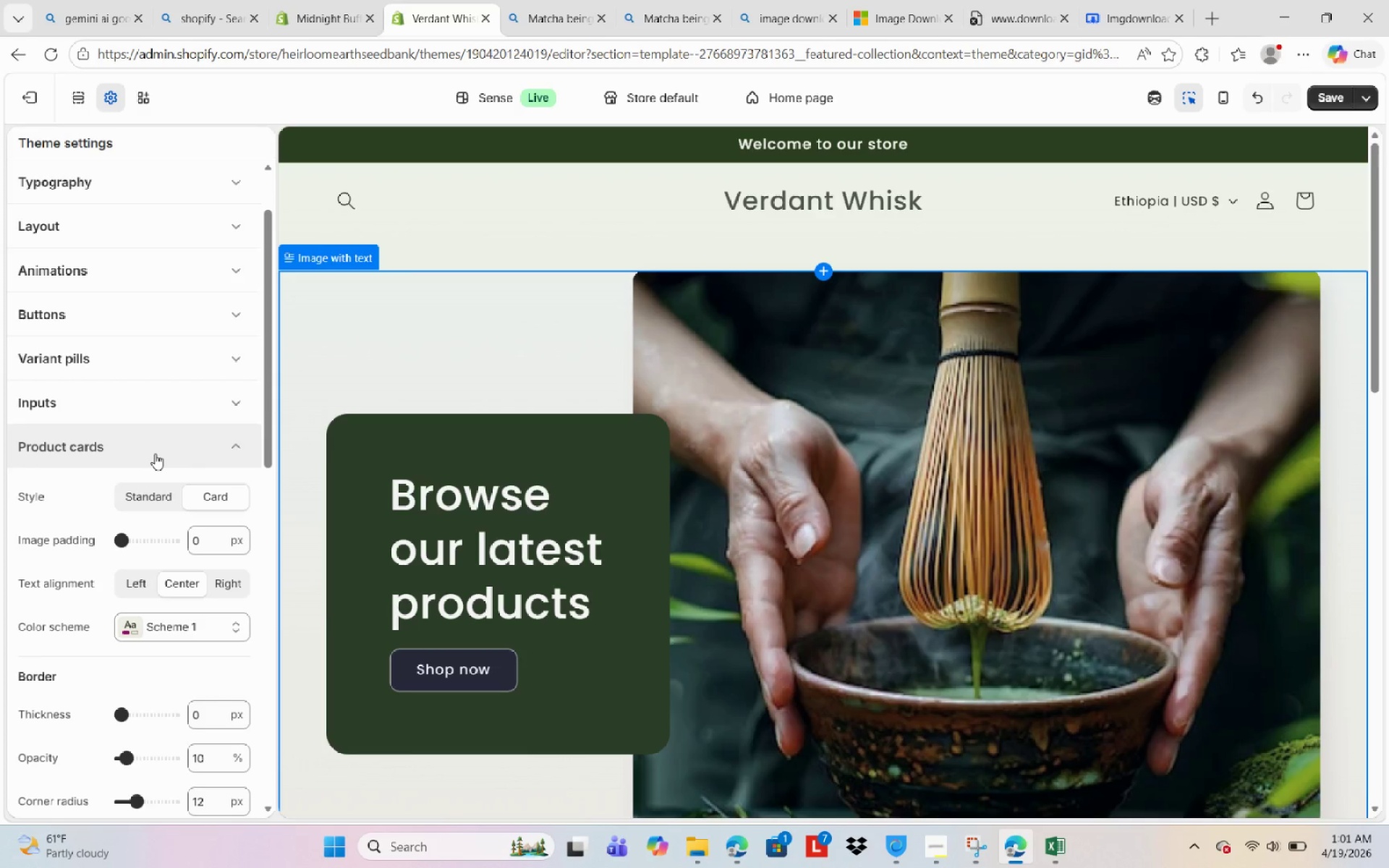 
left_click([155, 454])
 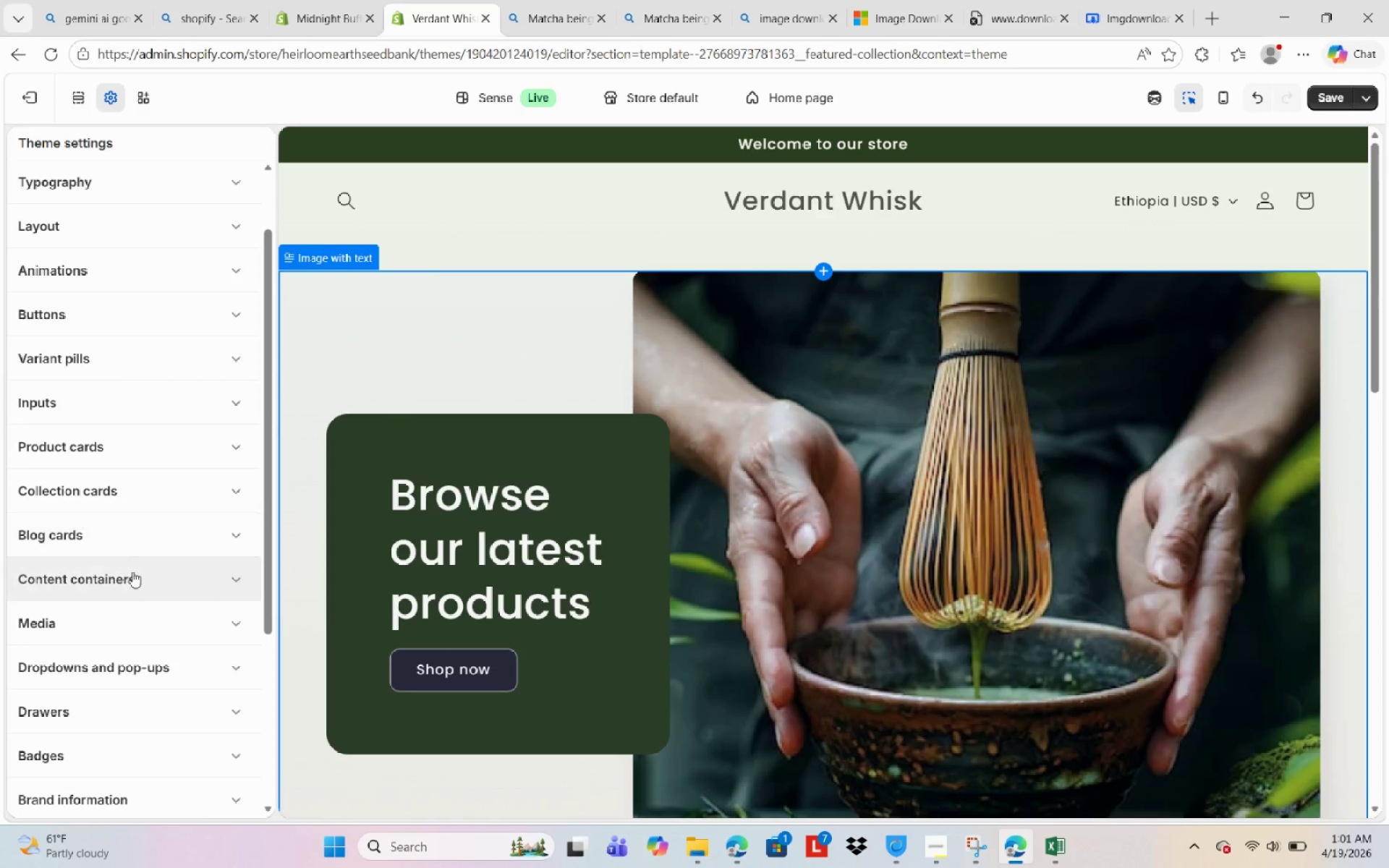 
scroll: coordinate [185, 501], scroll_direction: down, amount: 4.0
 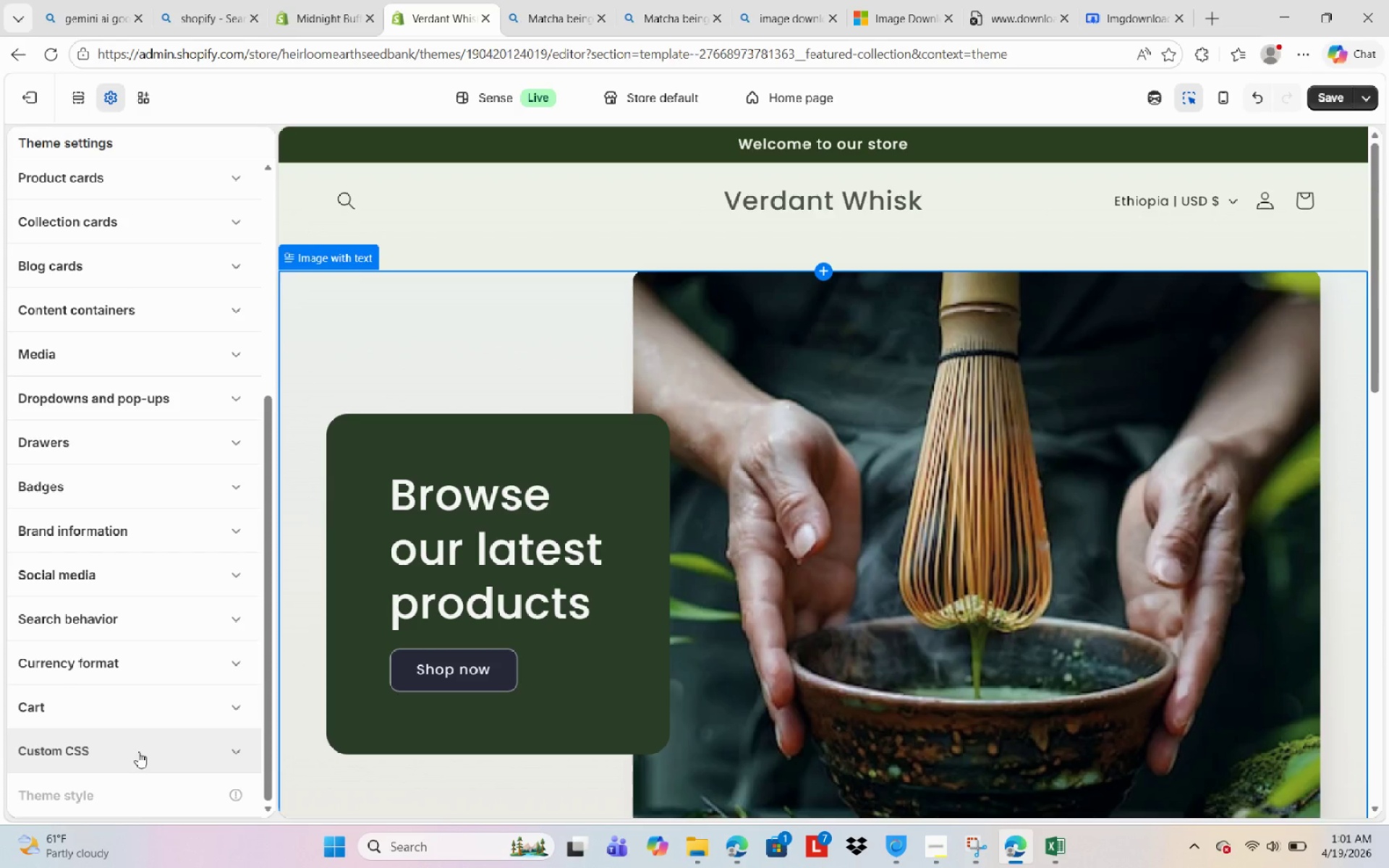 
scroll: coordinate [122, 706], scroll_direction: up, amount: 10.0
 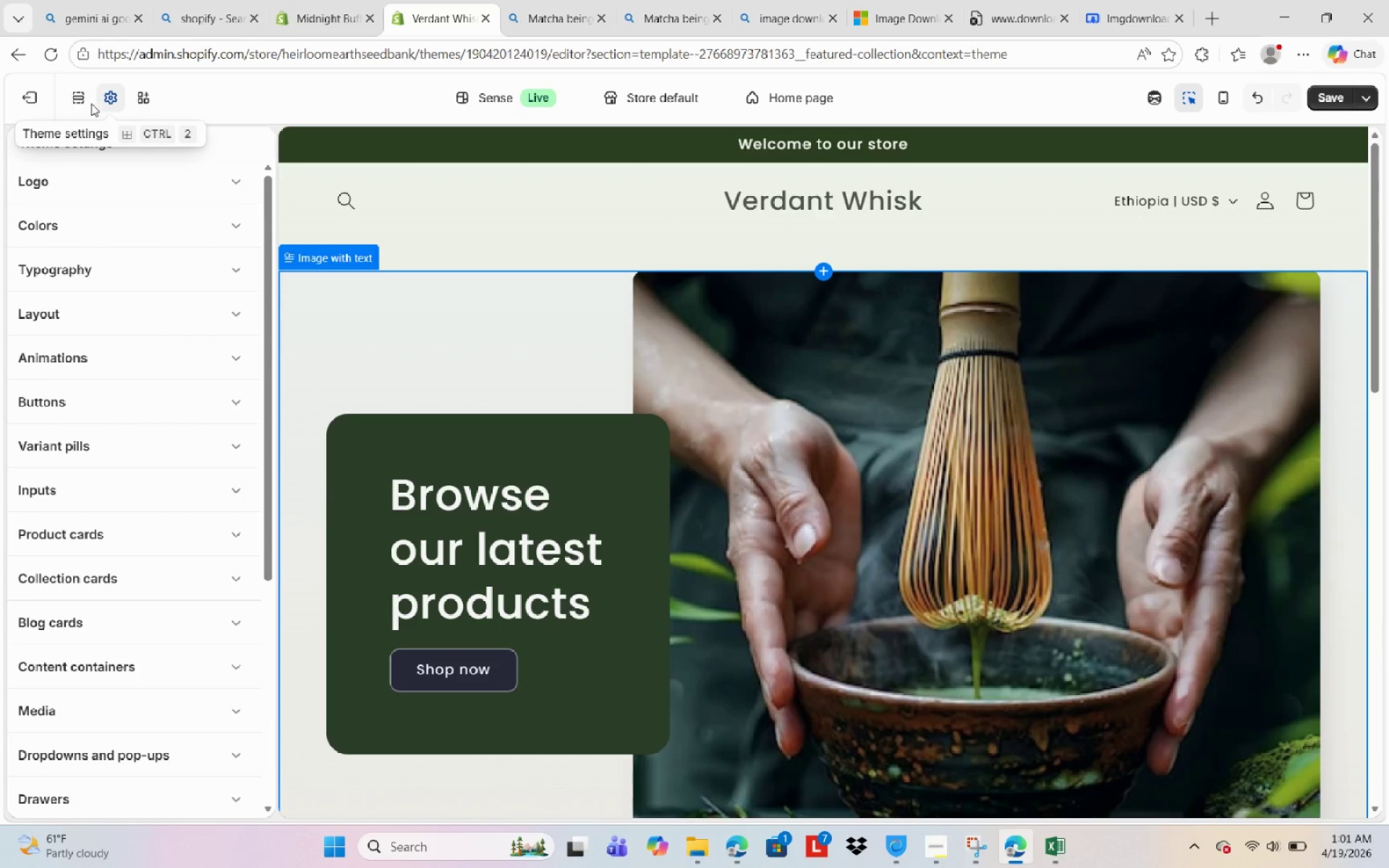 
left_click([83, 103])
 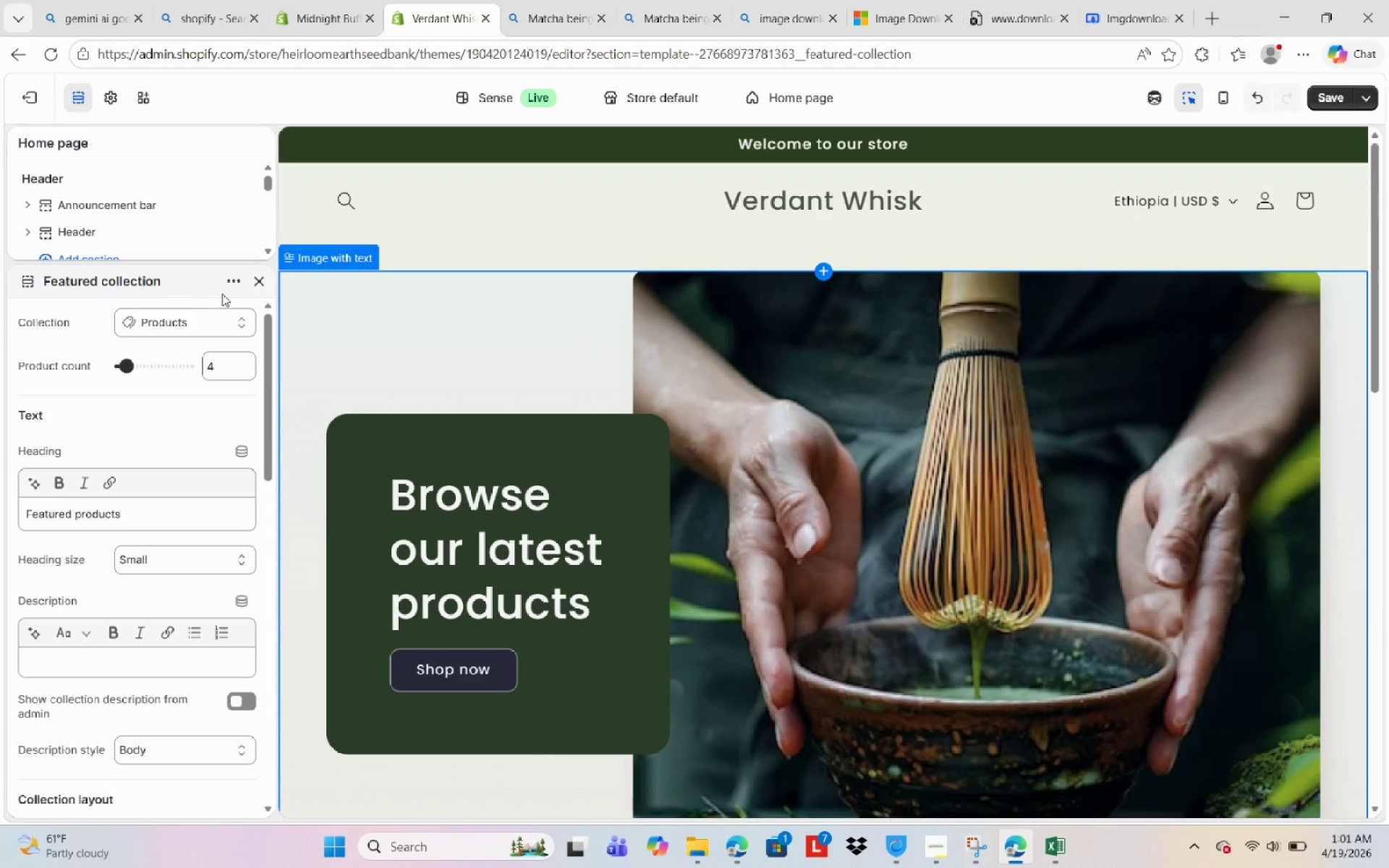 
left_click([265, 281])
 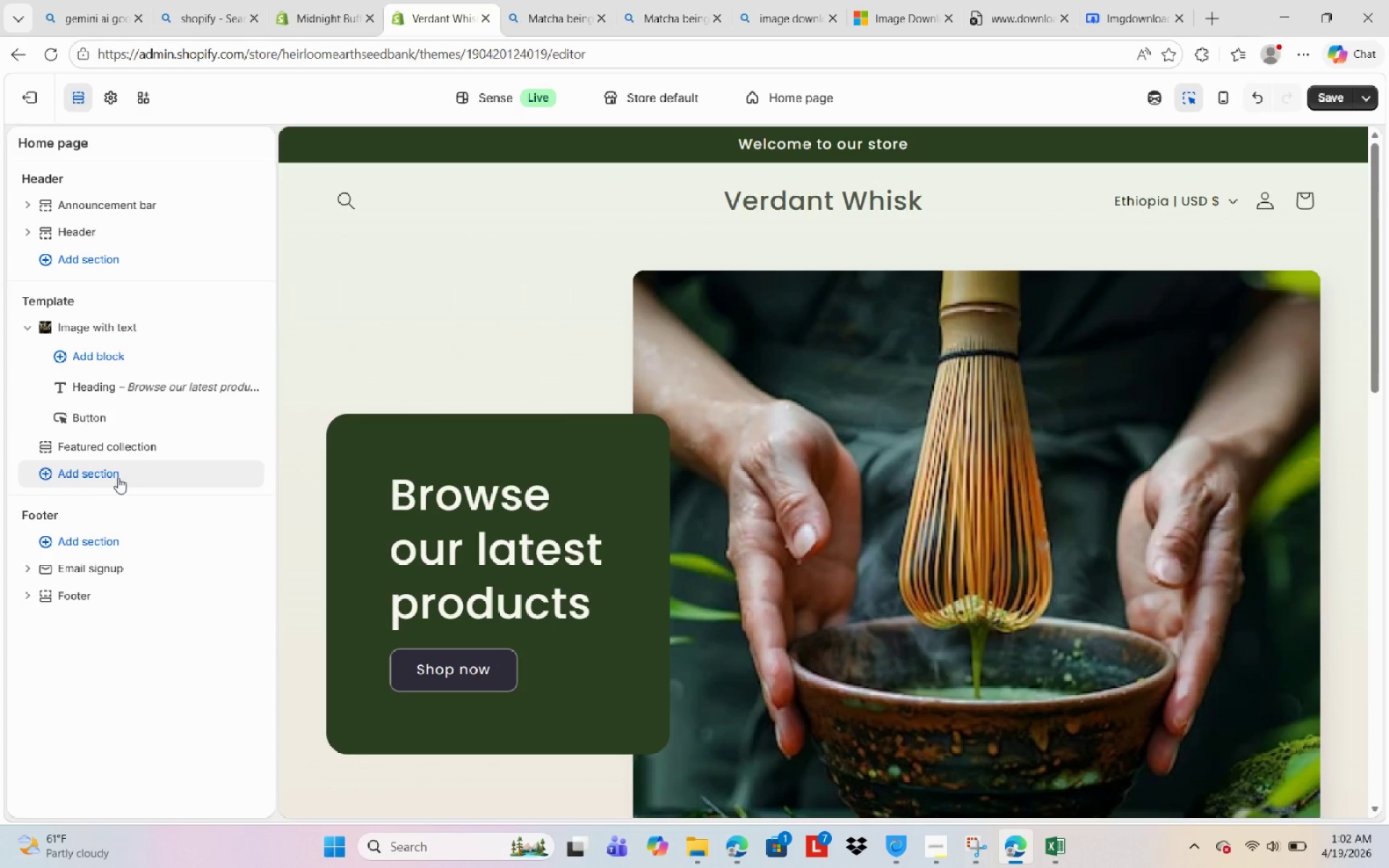 
mouse_move([157, 448])
 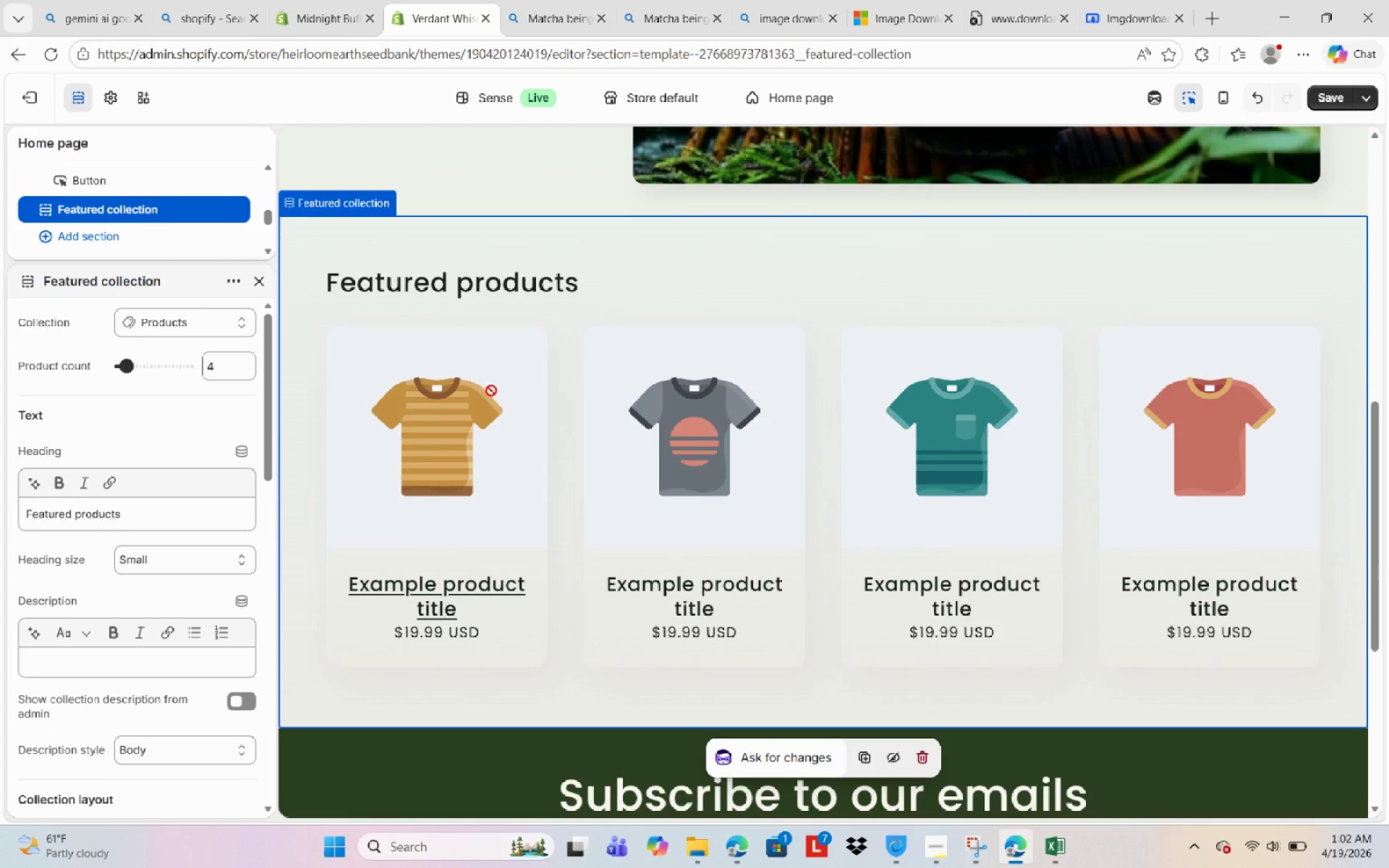 
wait(5.09)
 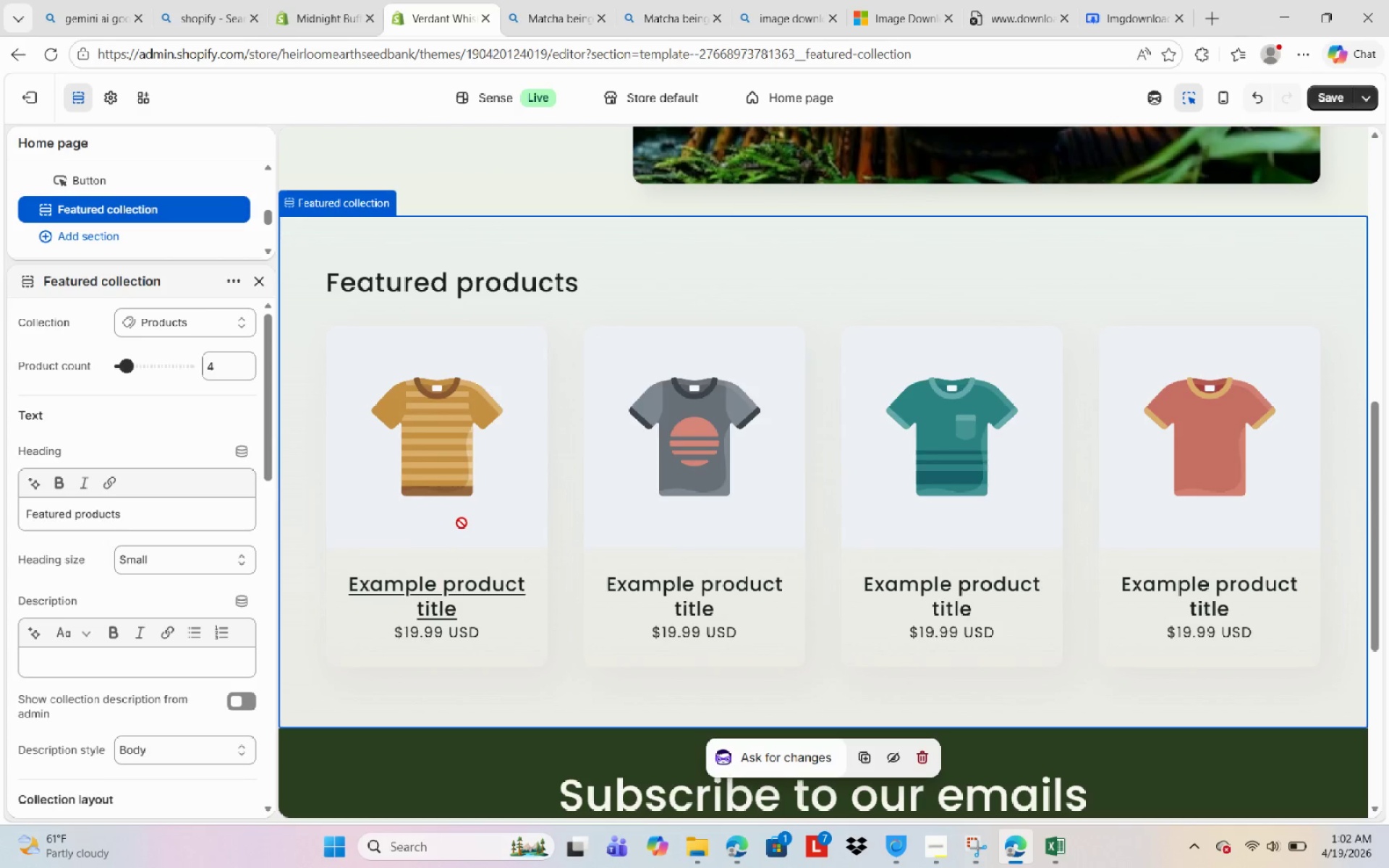 
scroll: coordinate [959, 581], scroll_direction: down, amount: 2.0
 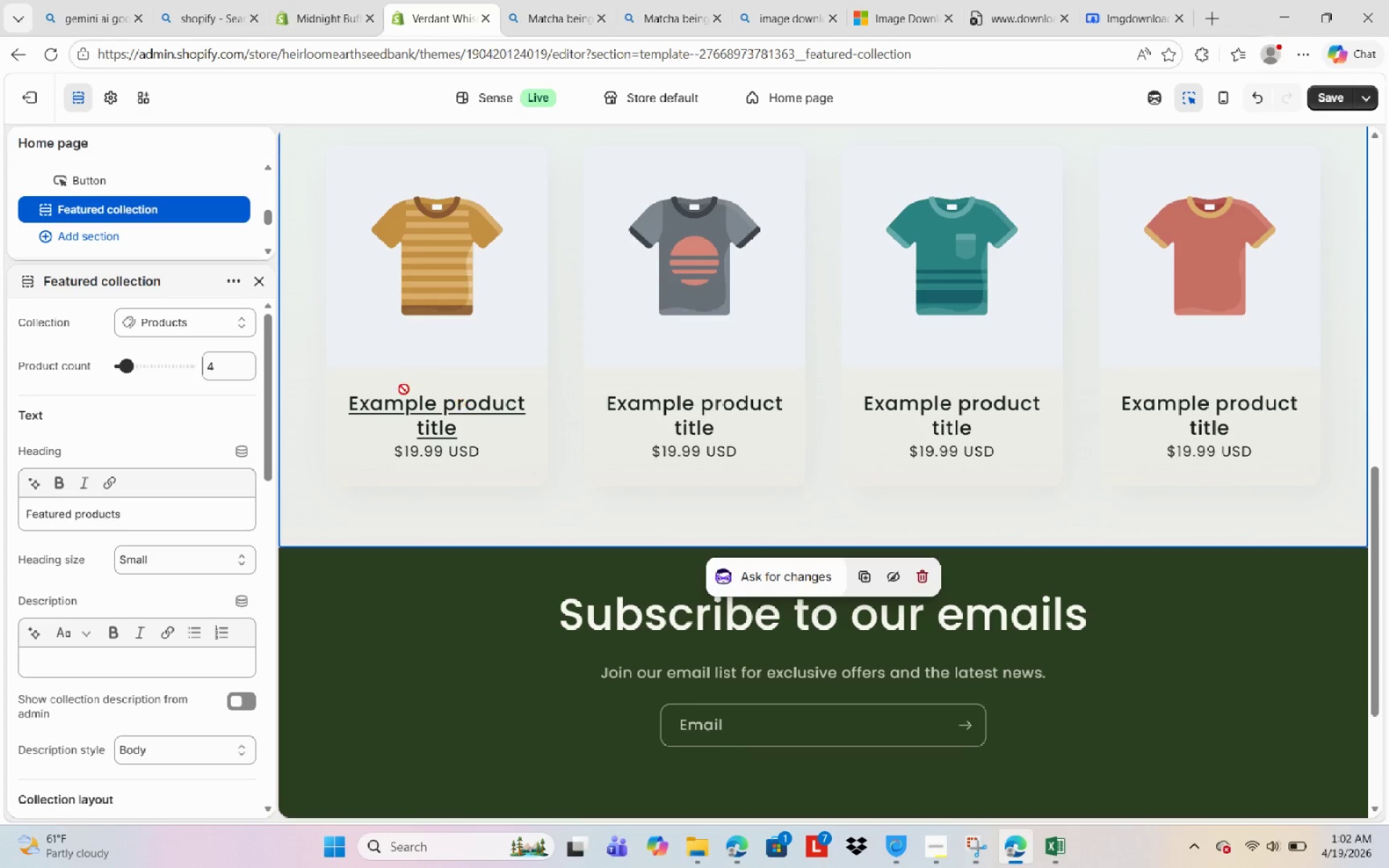 
wait(6.32)
 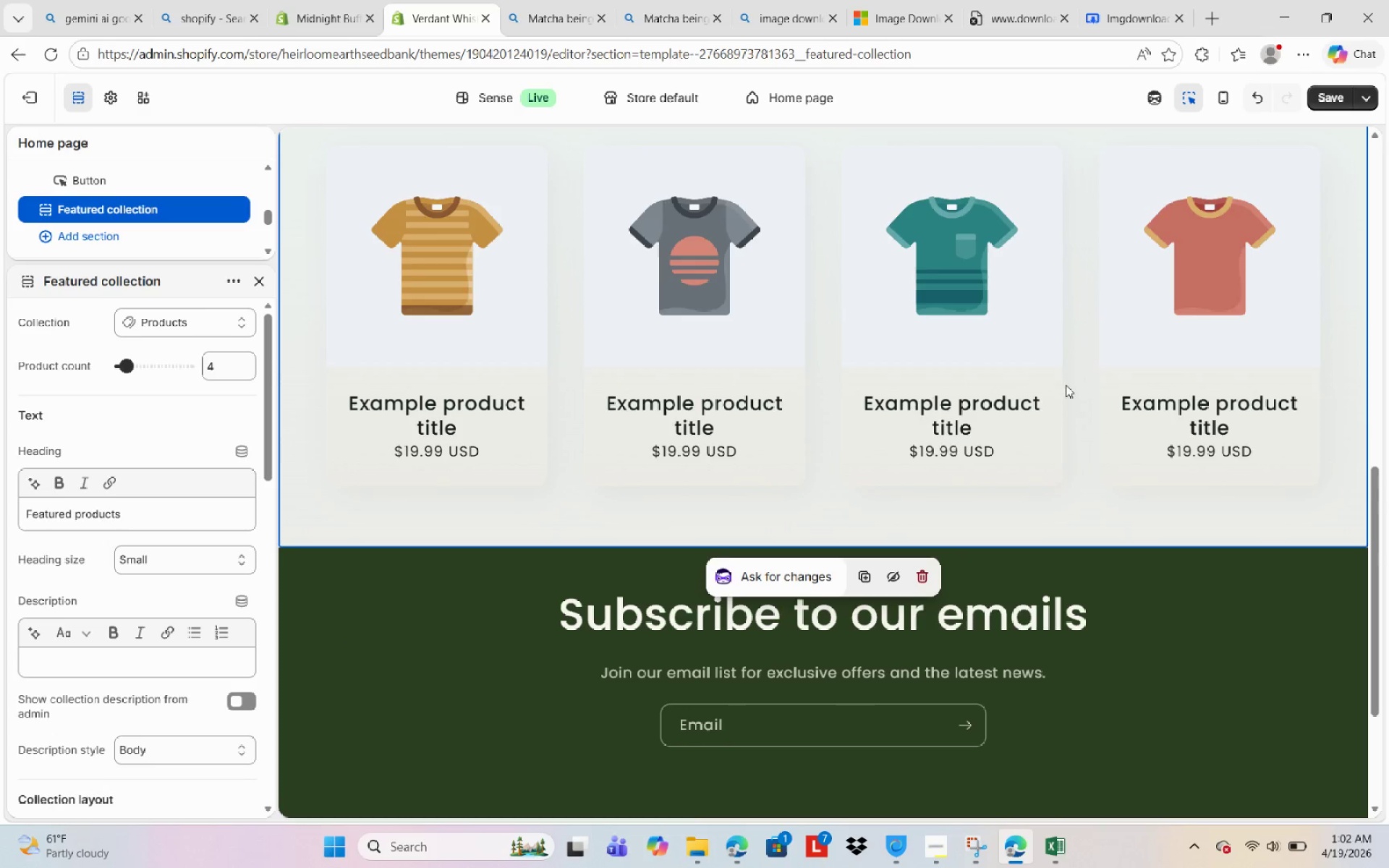 
left_click([268, 224])
 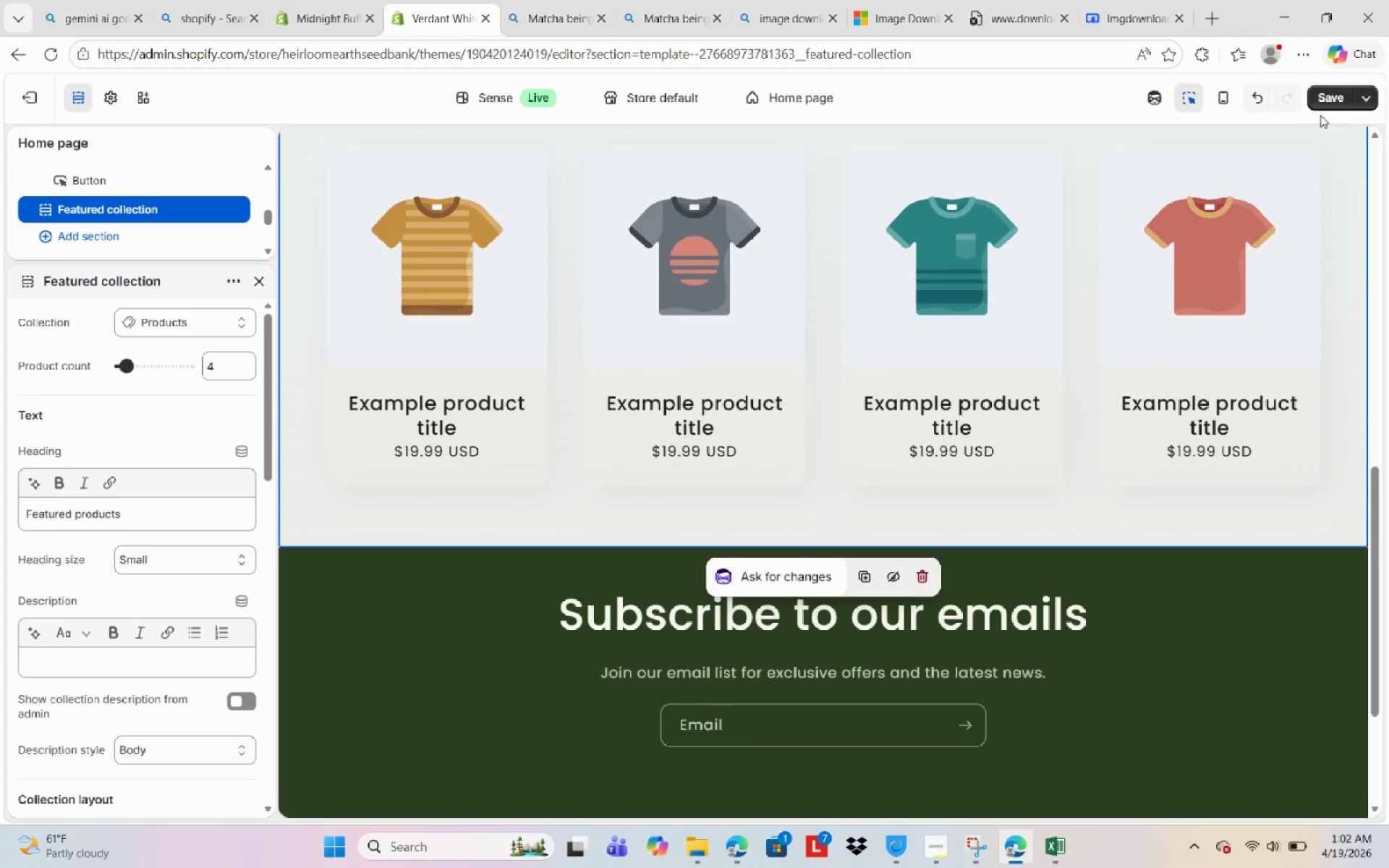 
left_click([1320, 104])
 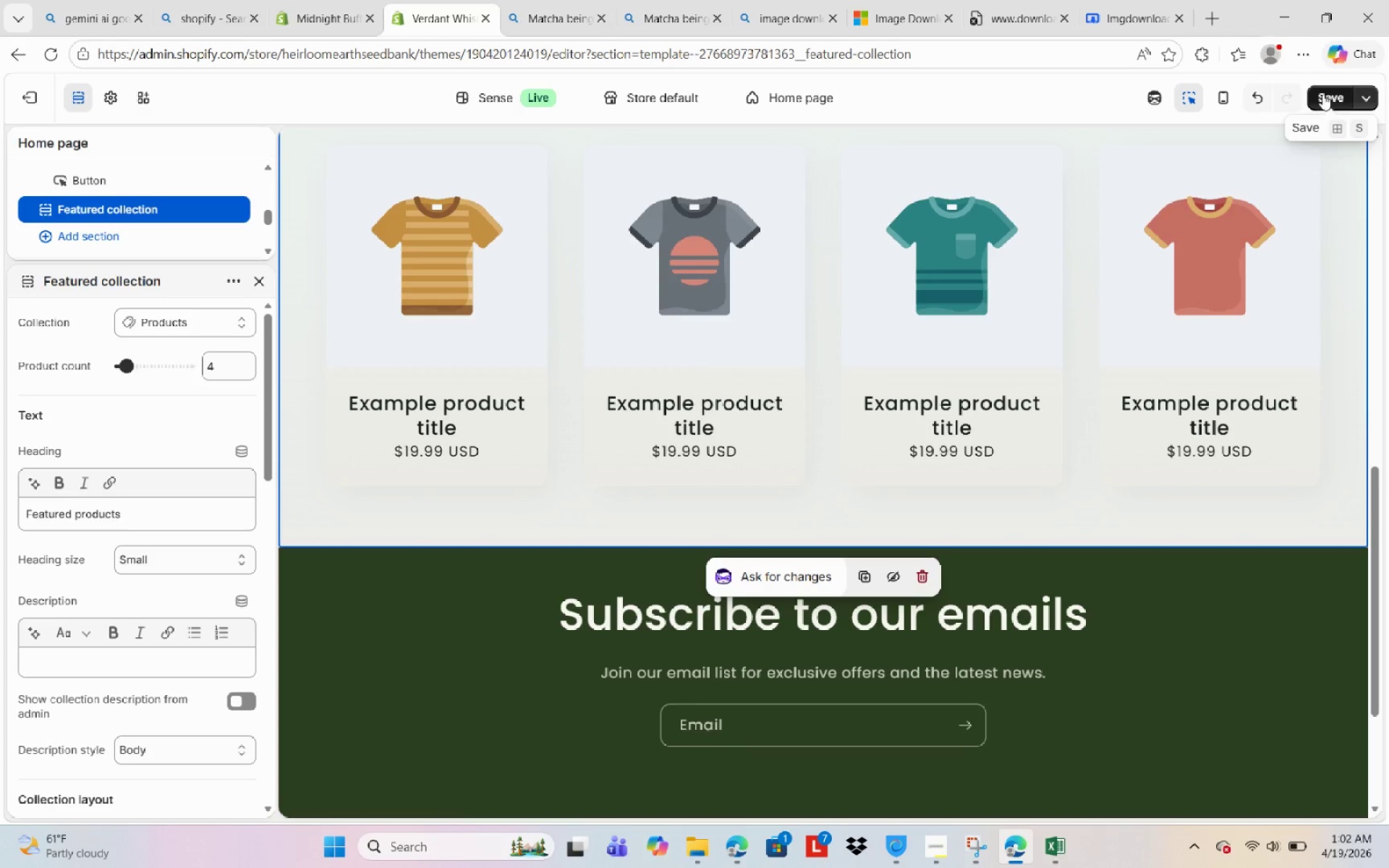 
left_click([1324, 93])
 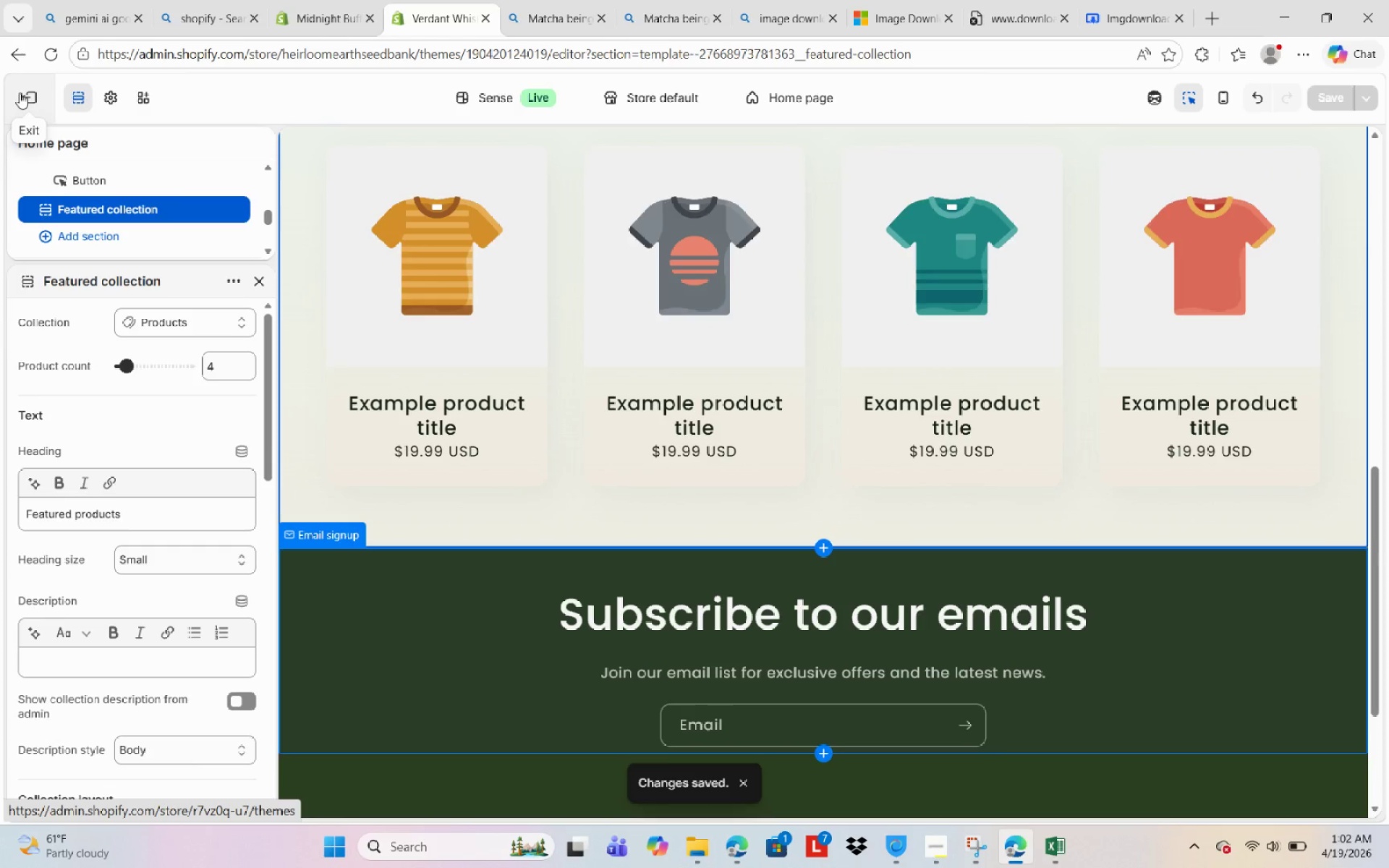 
wait(5.11)
 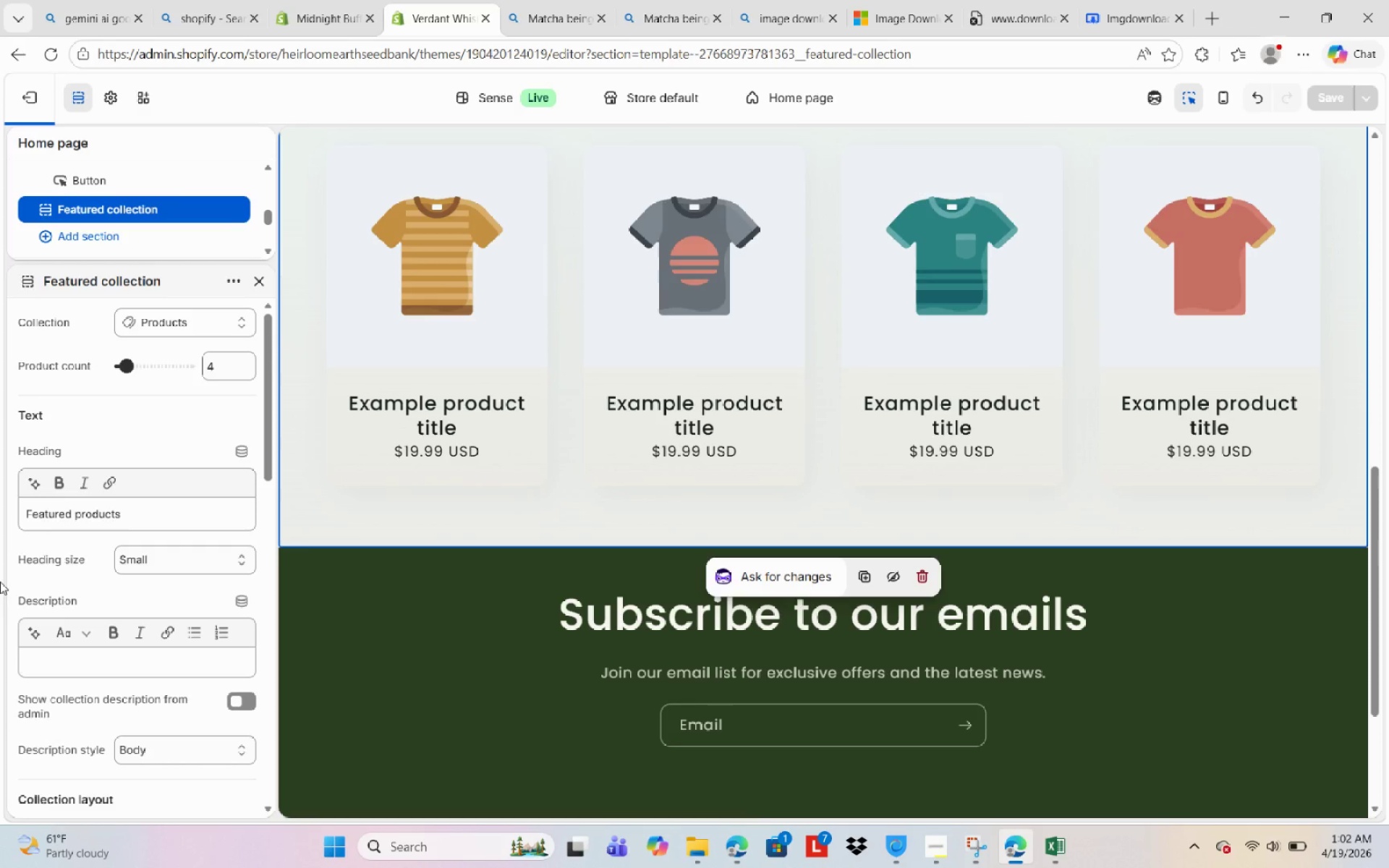 
left_click([18, 93])
 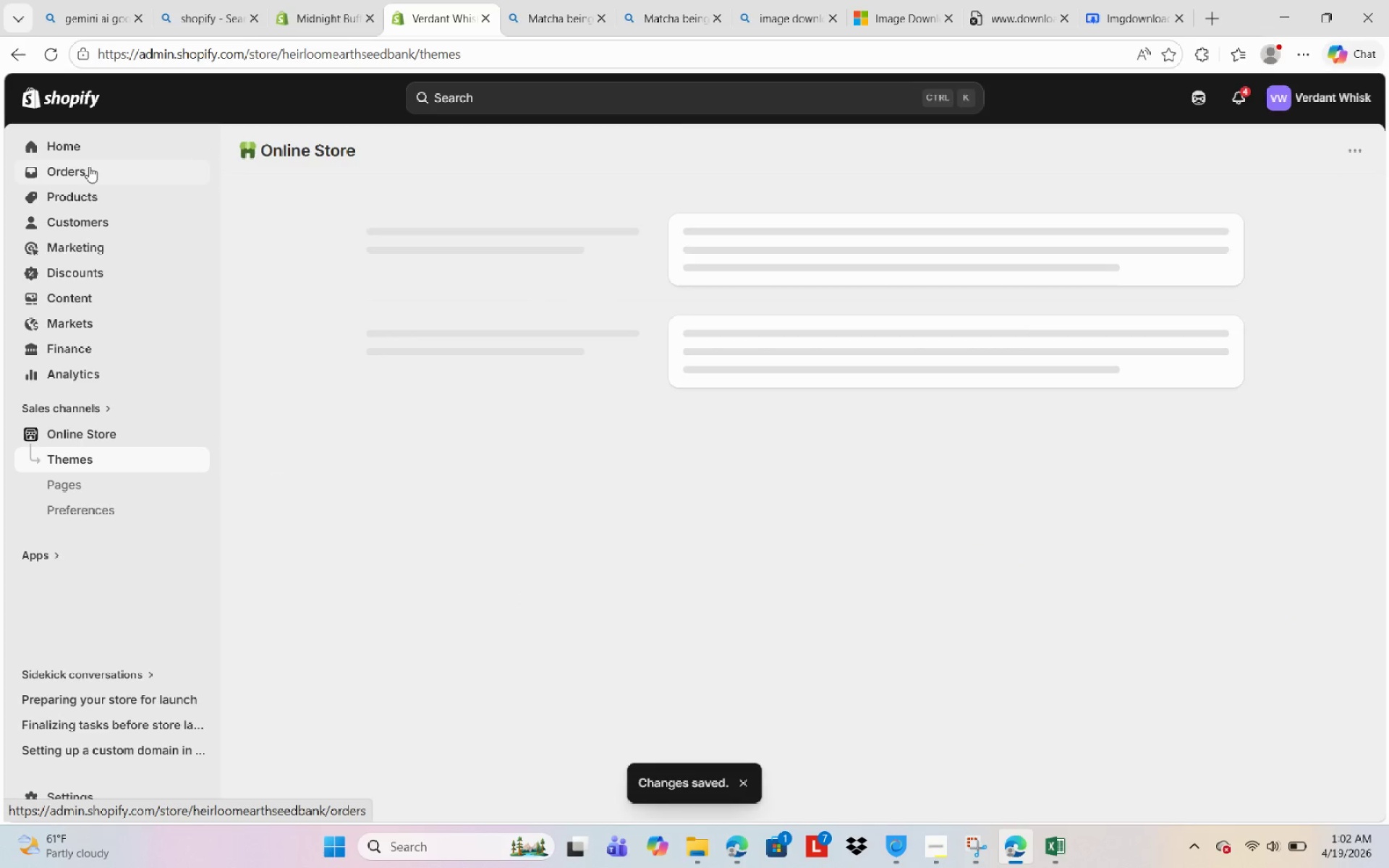 
left_click([64, 215])
 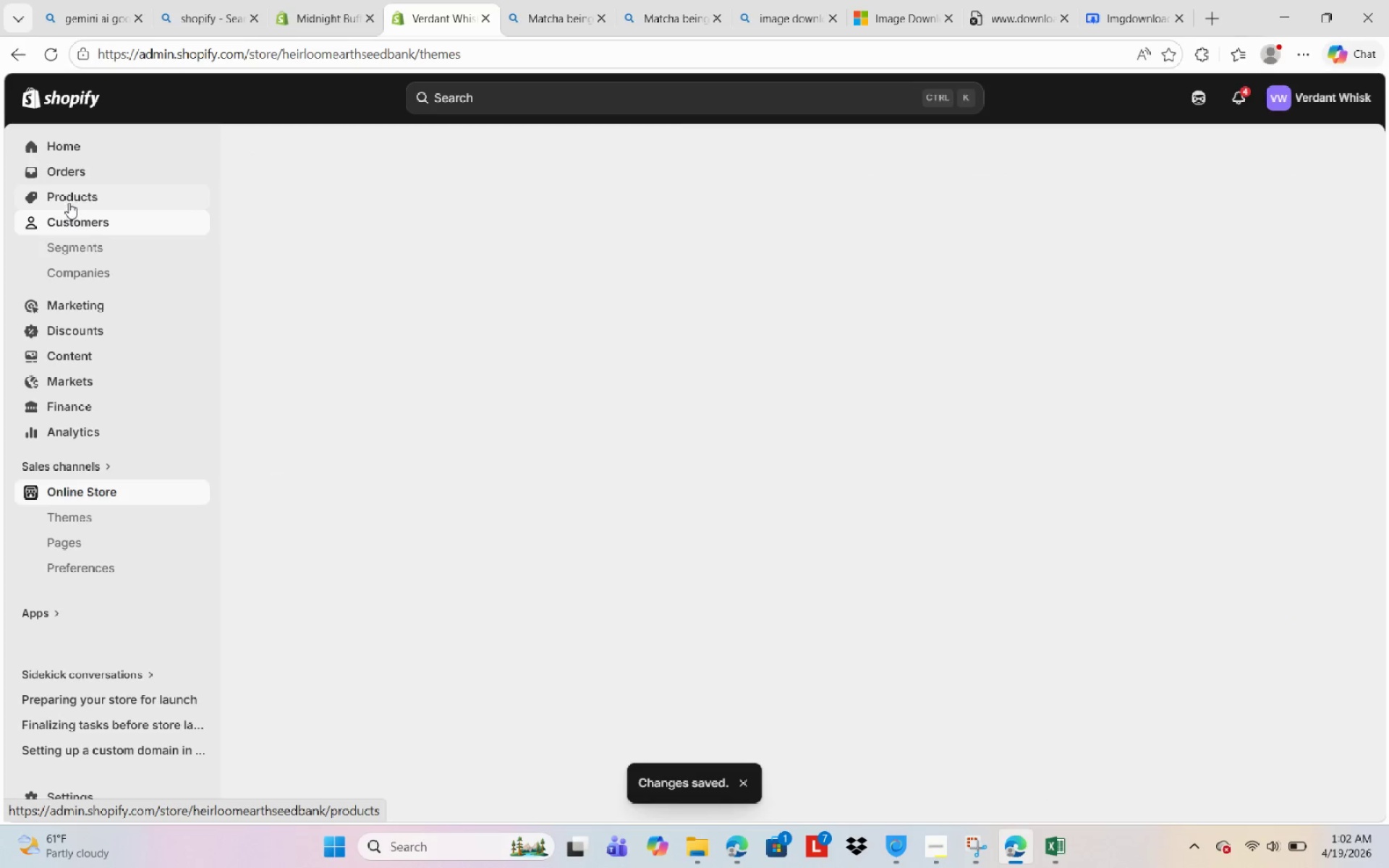 
left_click([69, 203])
 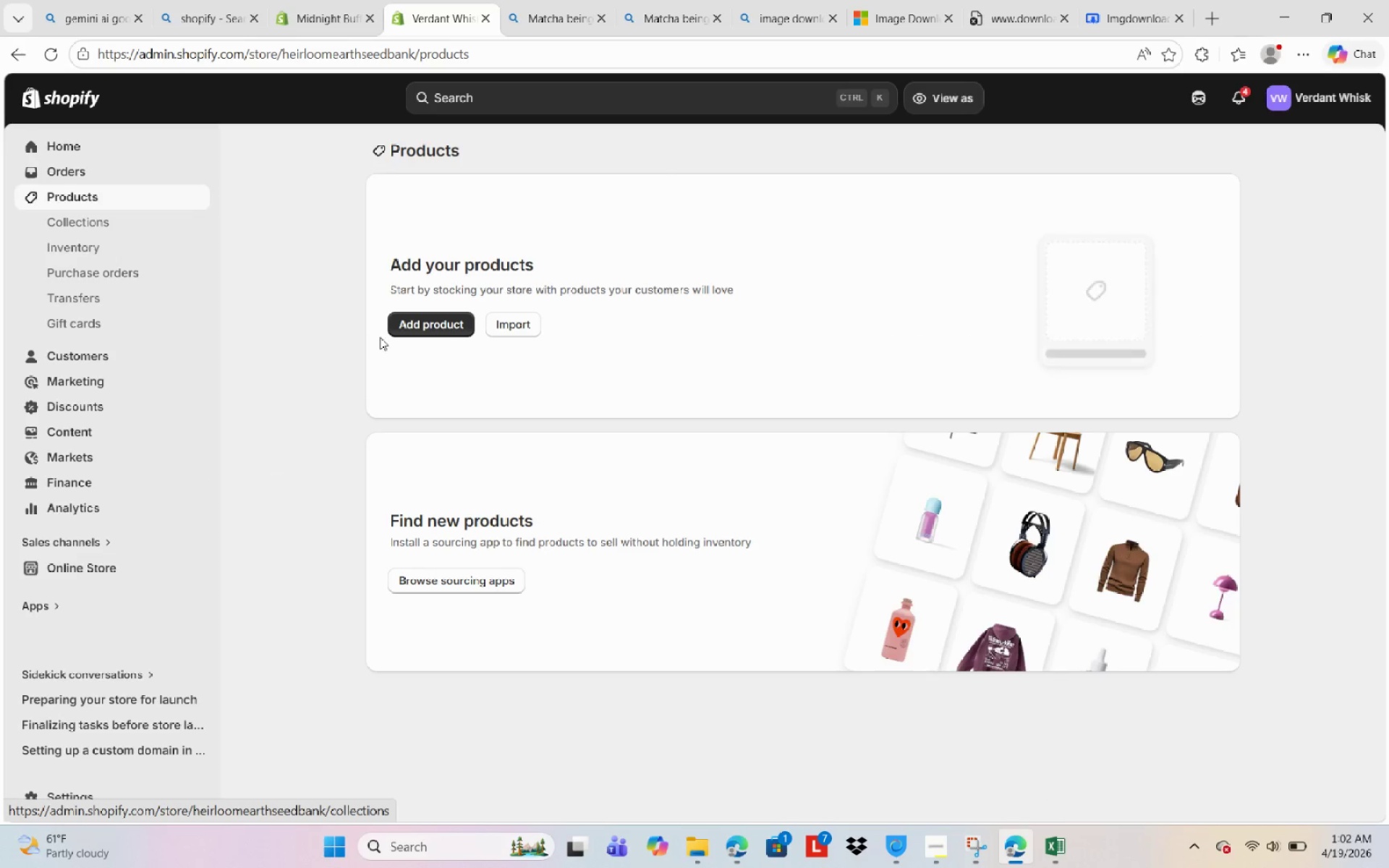 
left_click([516, 322])
 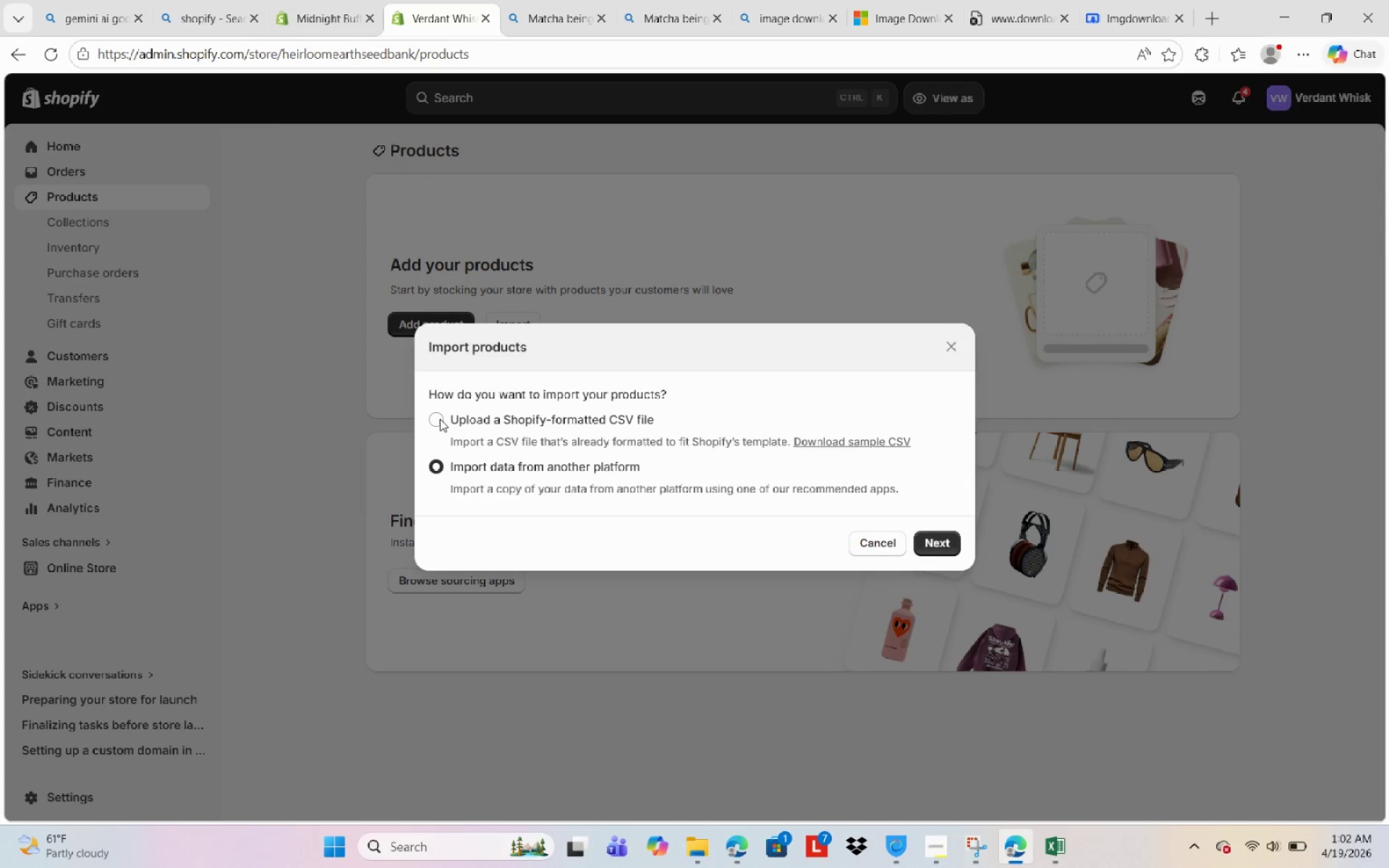 
left_click([440, 419])
 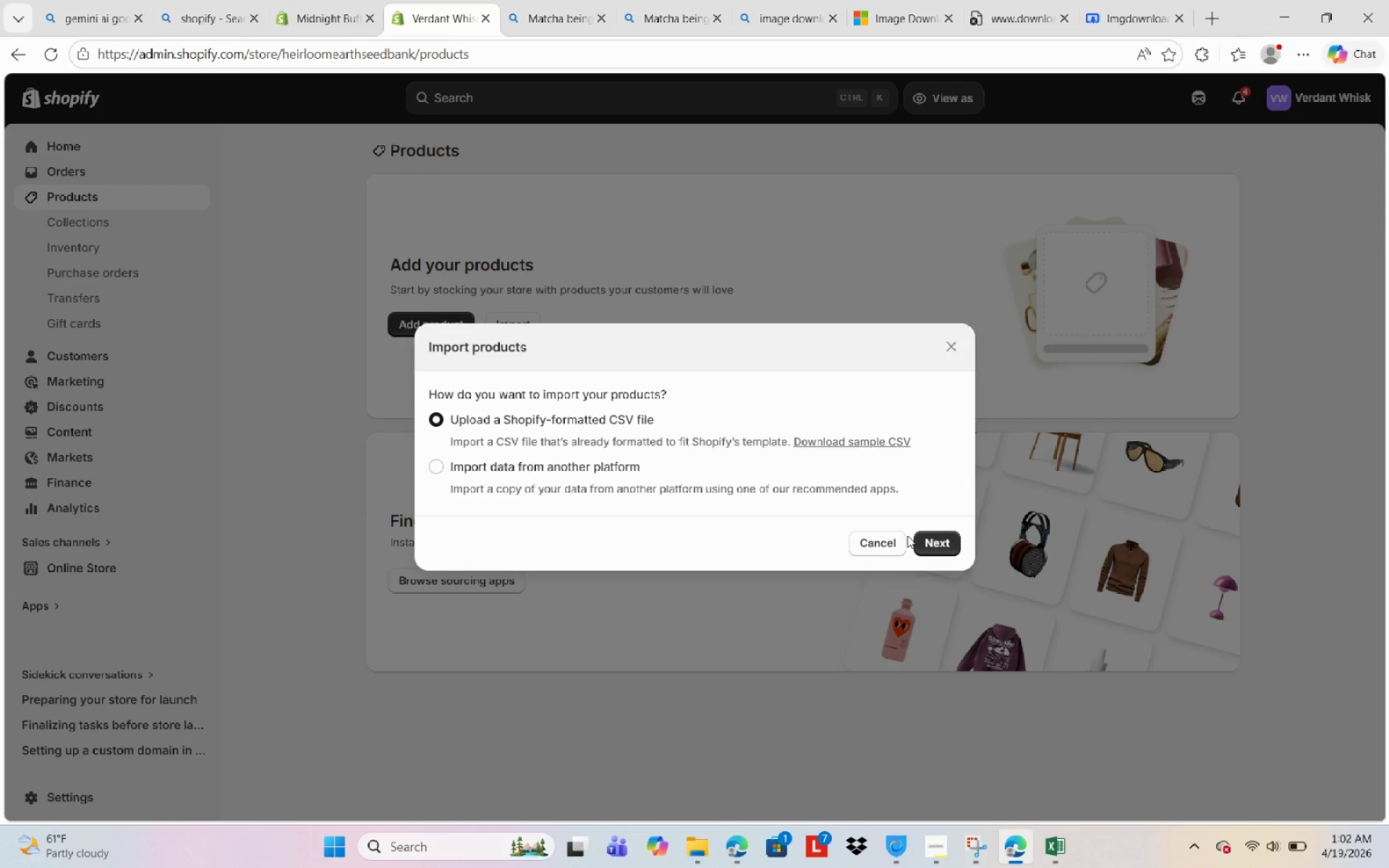 
left_click([917, 540])
 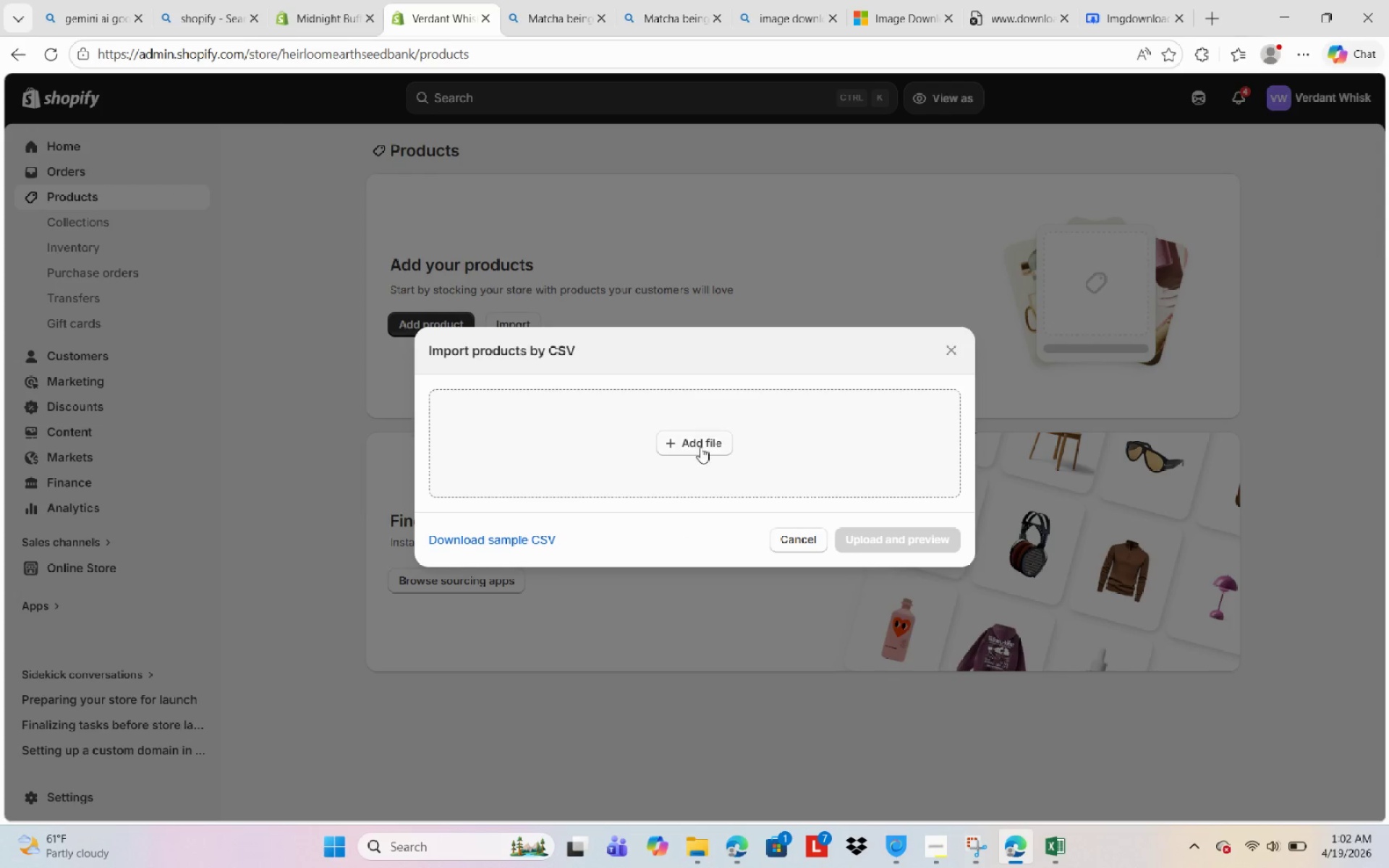 
left_click([696, 446])
 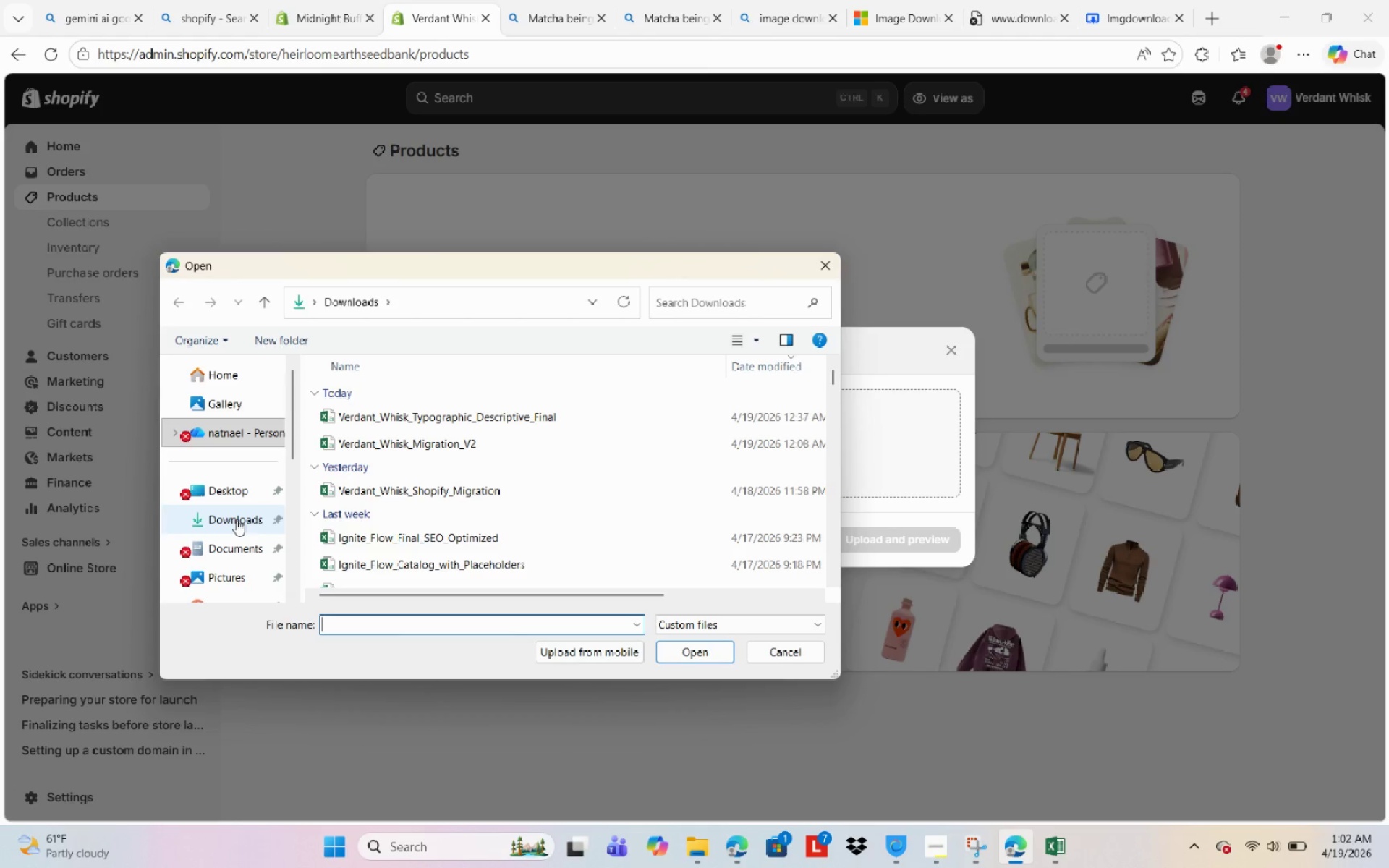 
scroll: coordinate [210, 574], scroll_direction: down, amount: 3.0
 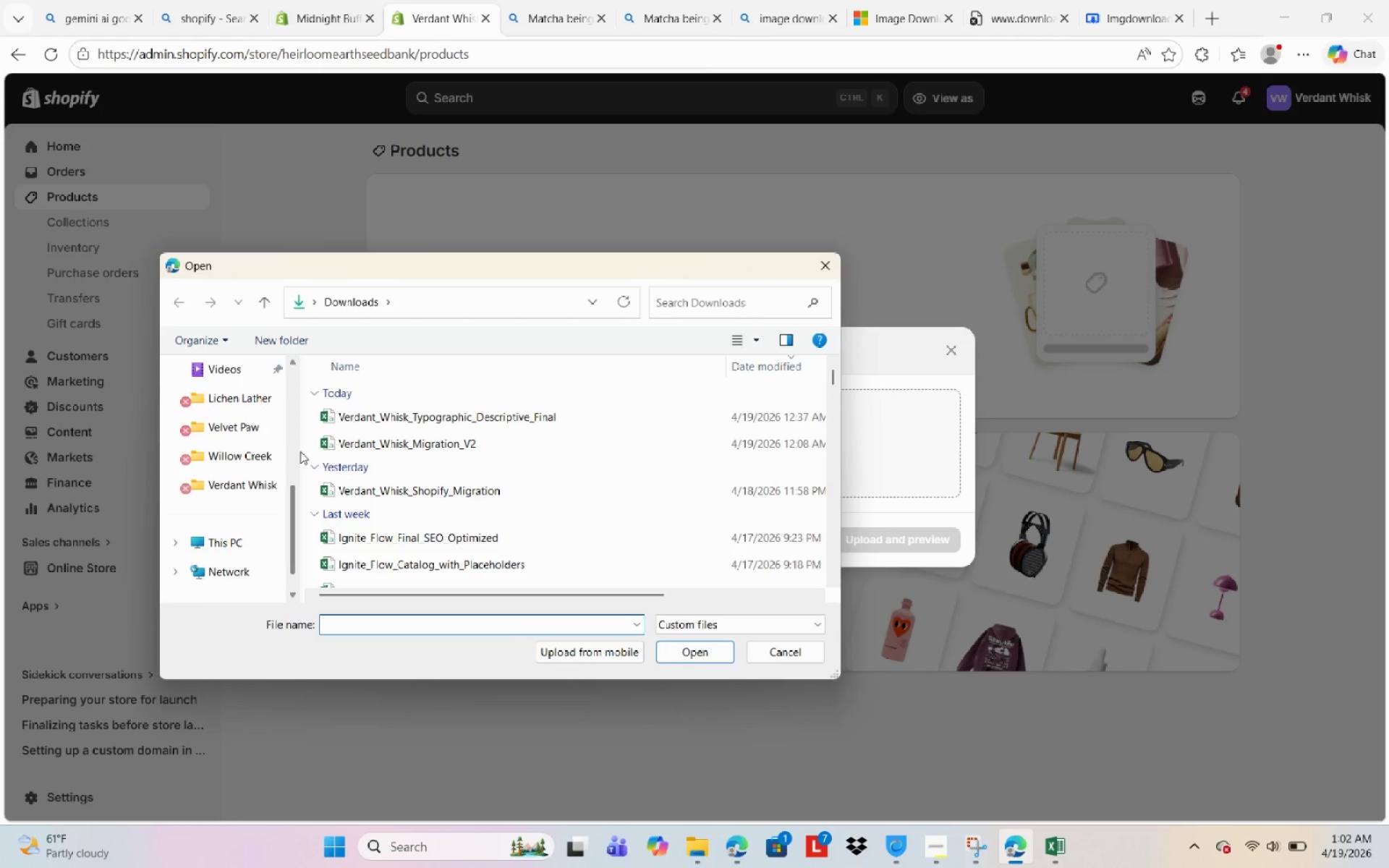 
scroll: coordinate [300, 451], scroll_direction: up, amount: 1.0
 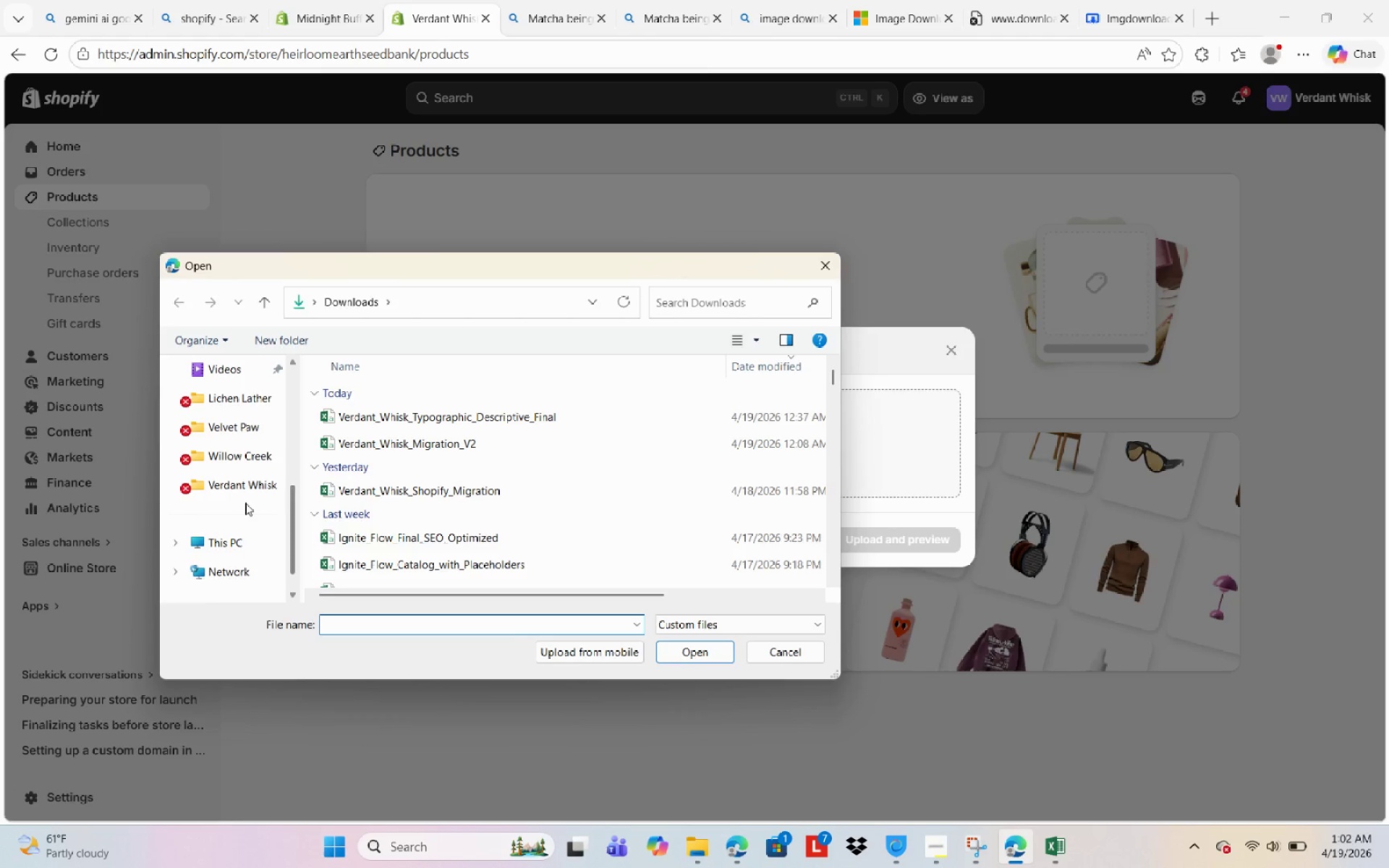 
left_click([244, 480])
 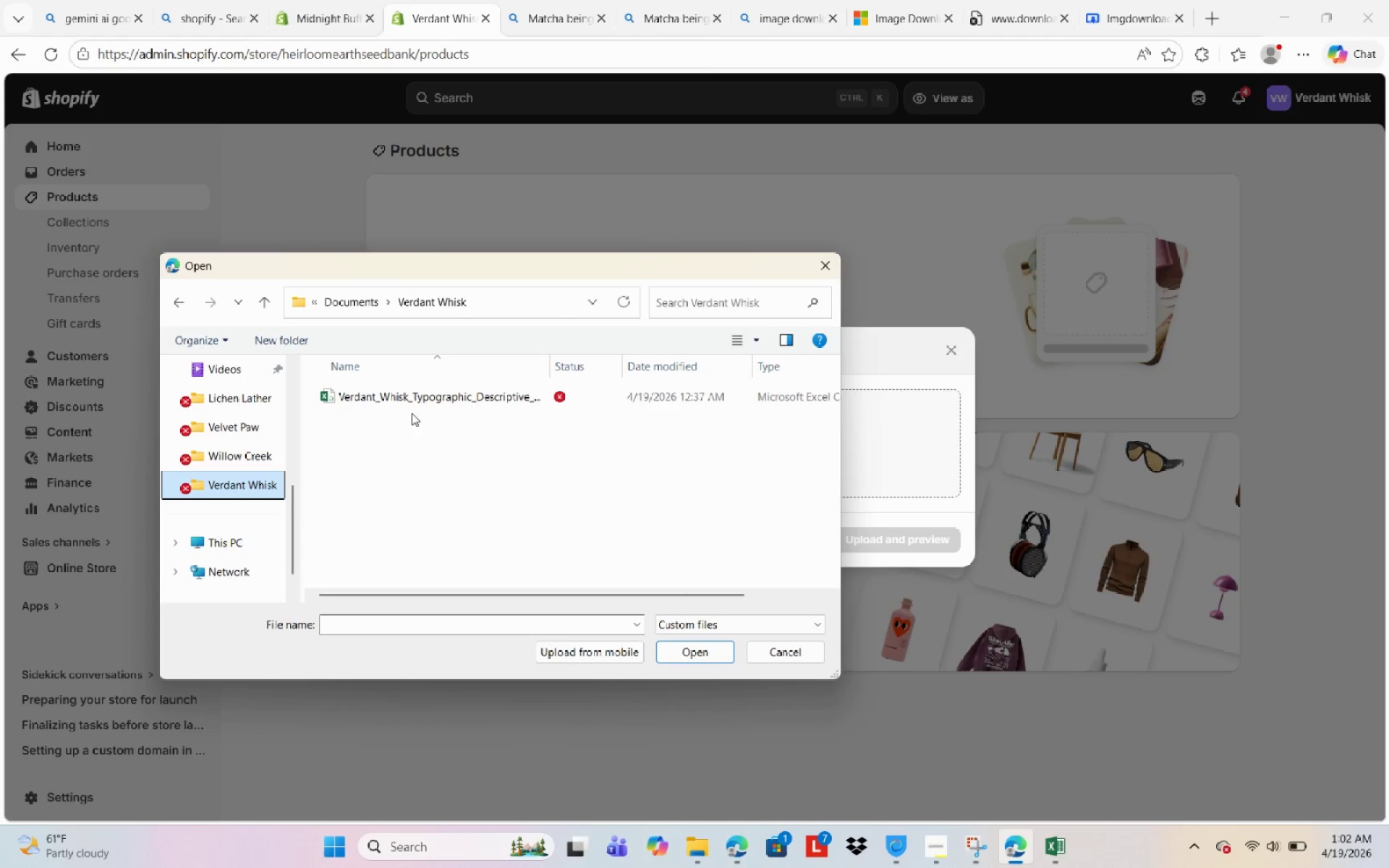 
left_click([421, 403])
 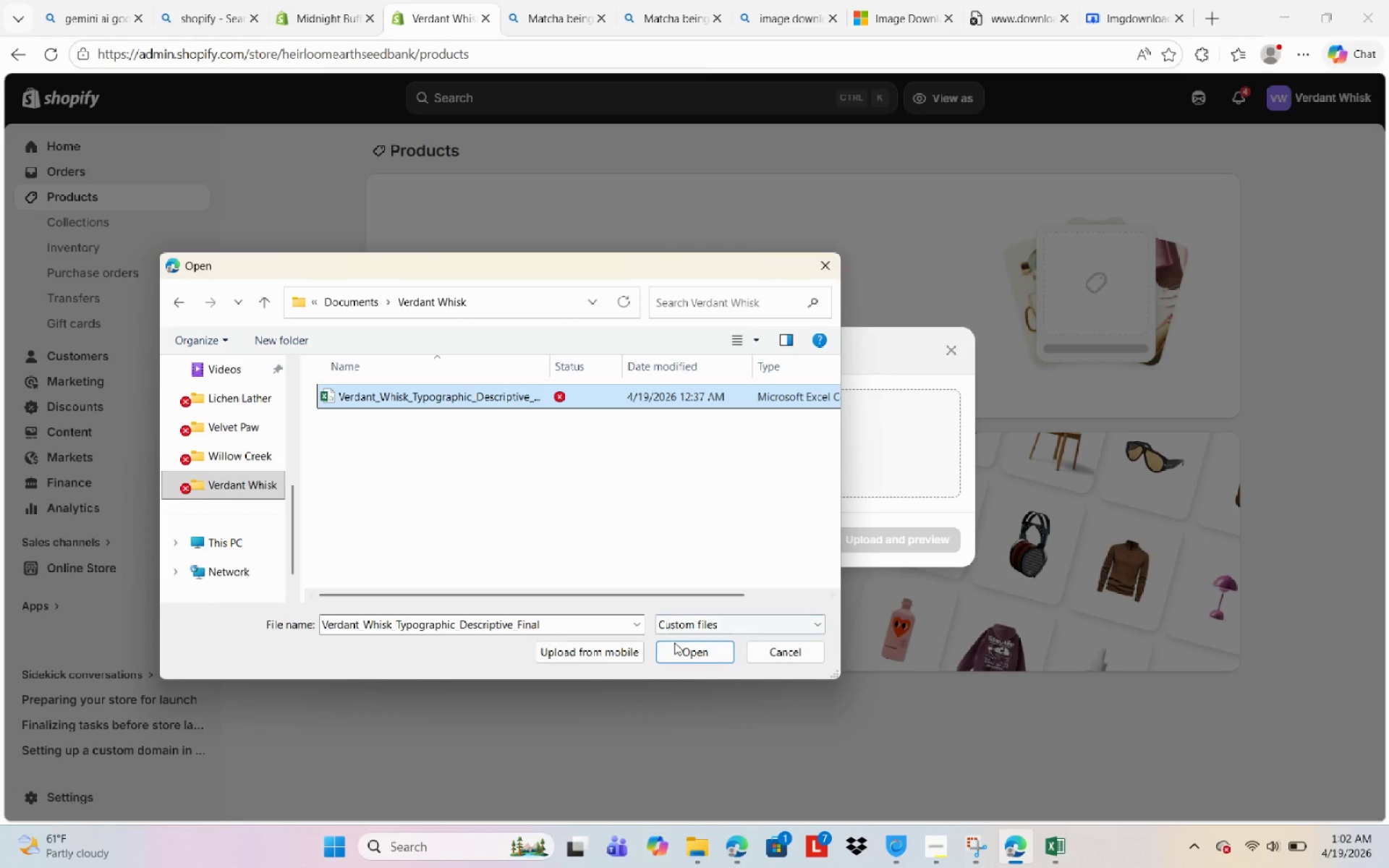 
left_click([679, 647])
 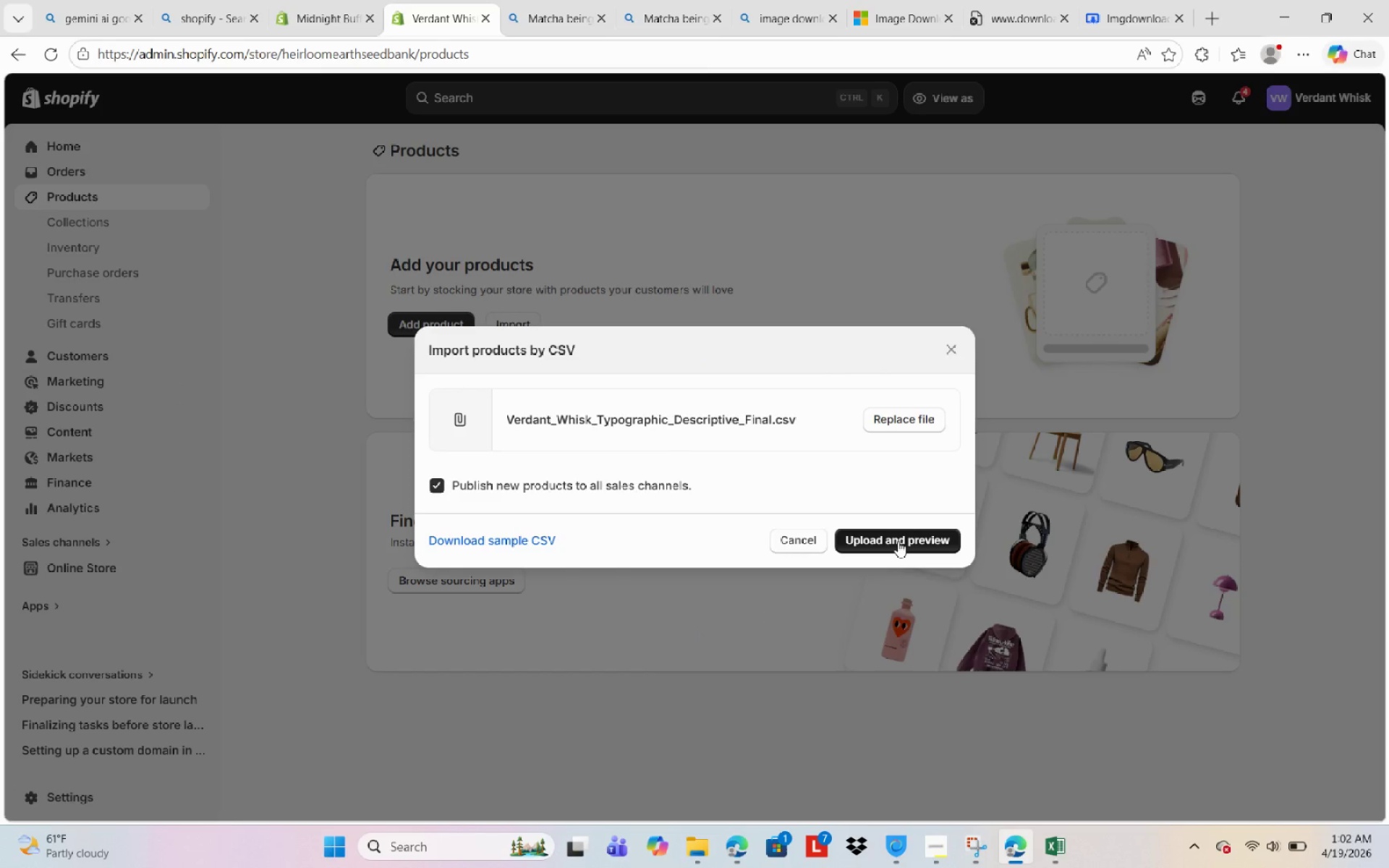 
left_click([898, 541])
 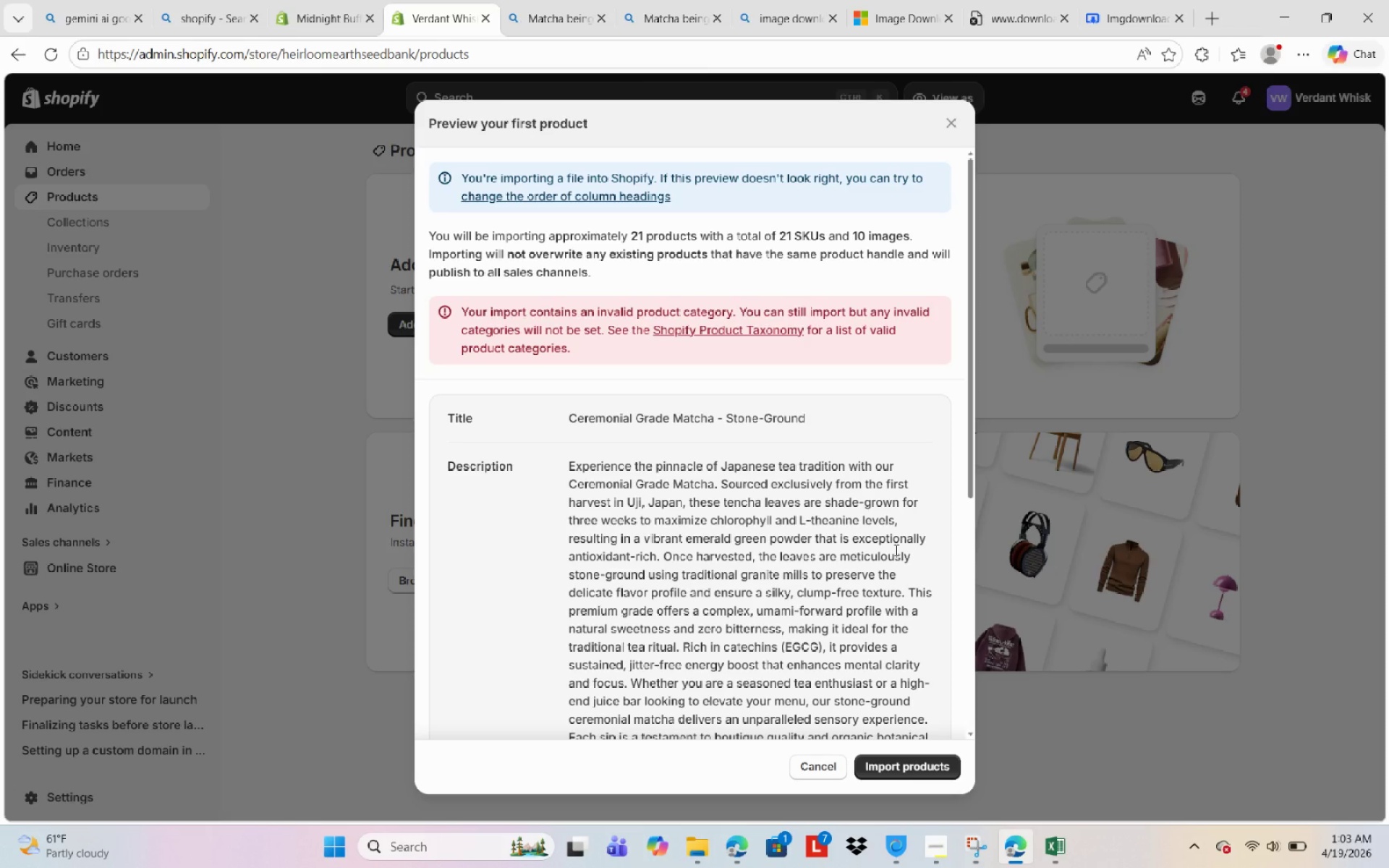 
wait(57.2)
 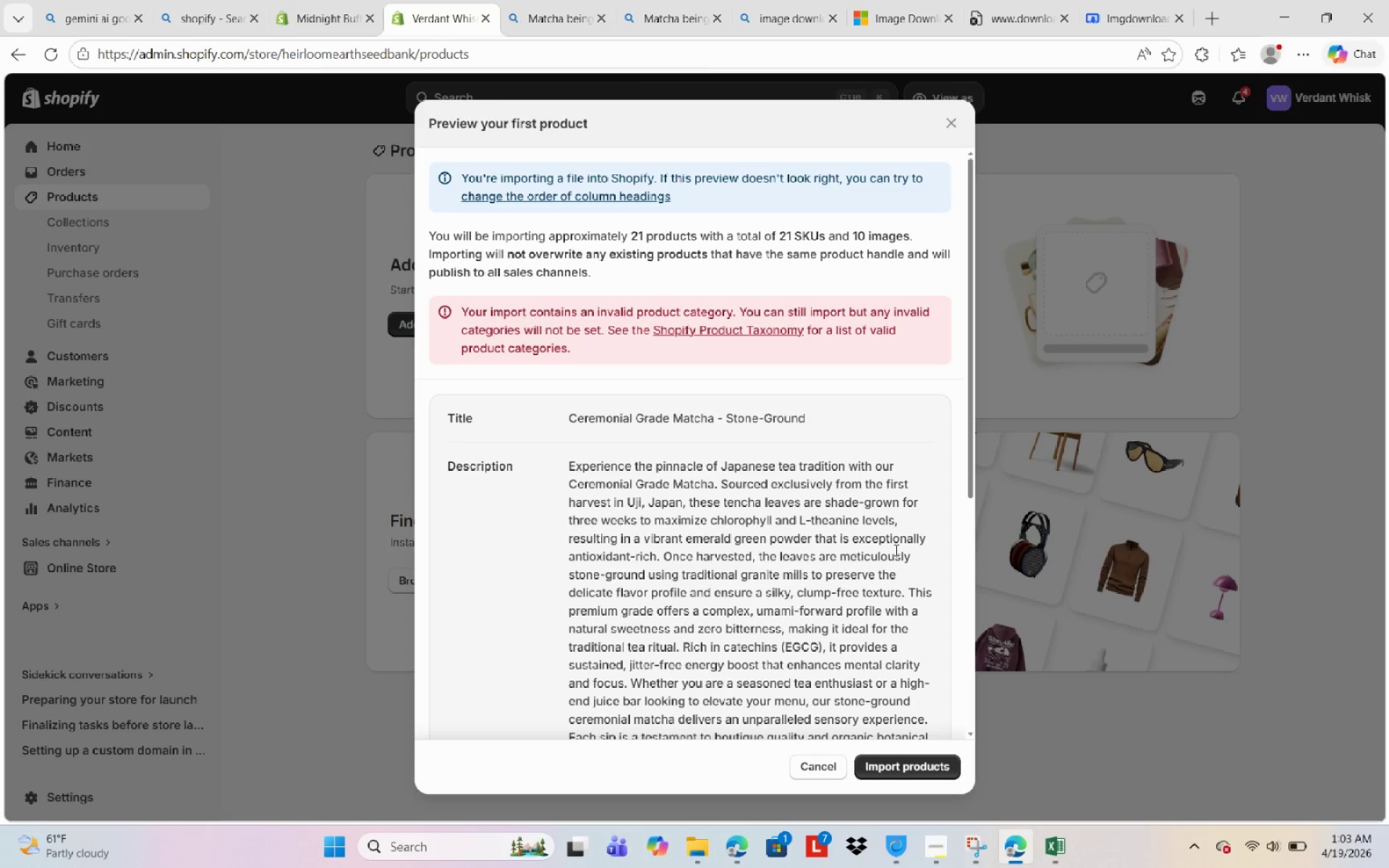 
scroll: coordinate [807, 514], scroll_direction: down, amount: 5.0
 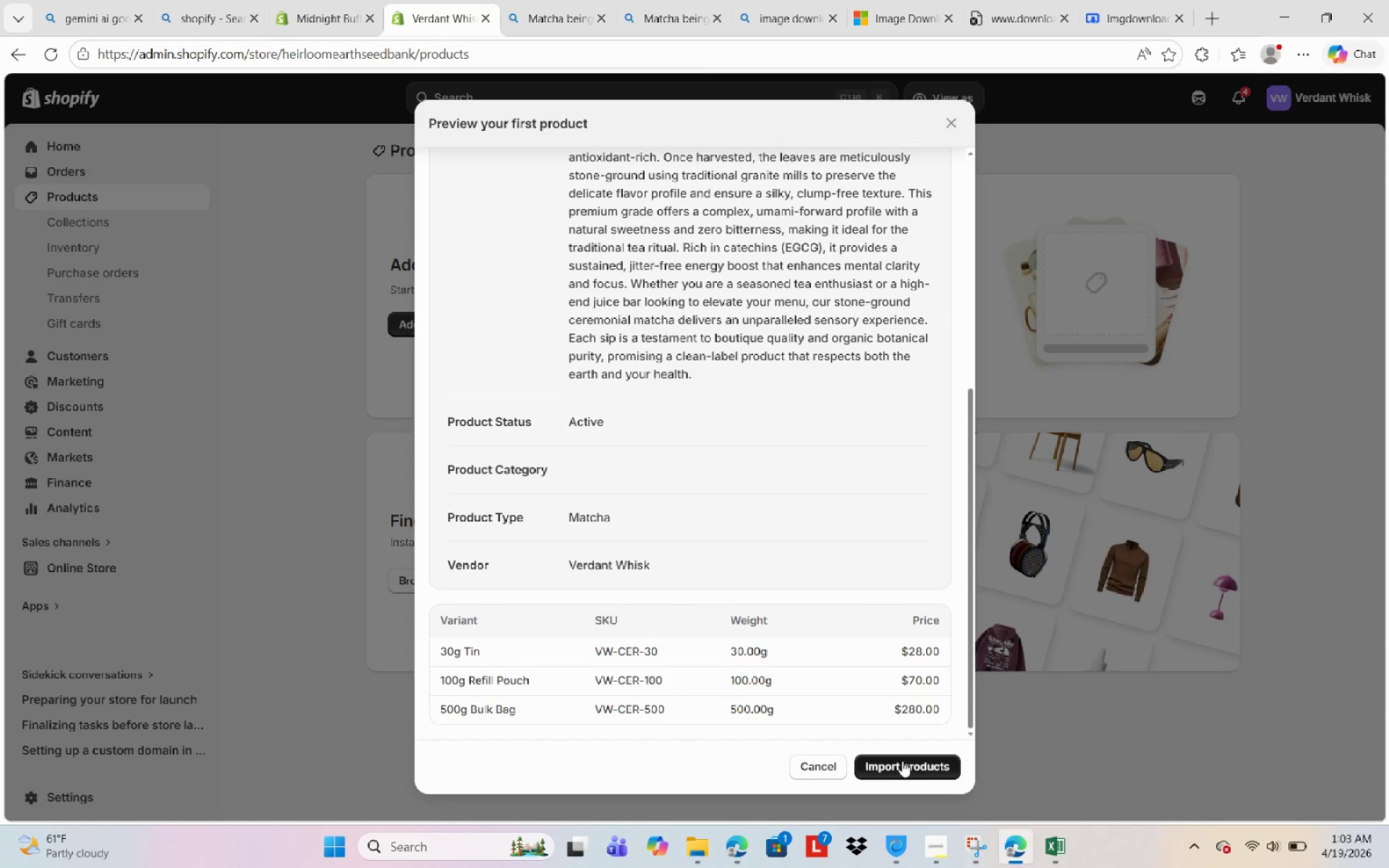 
left_click([904, 765])
 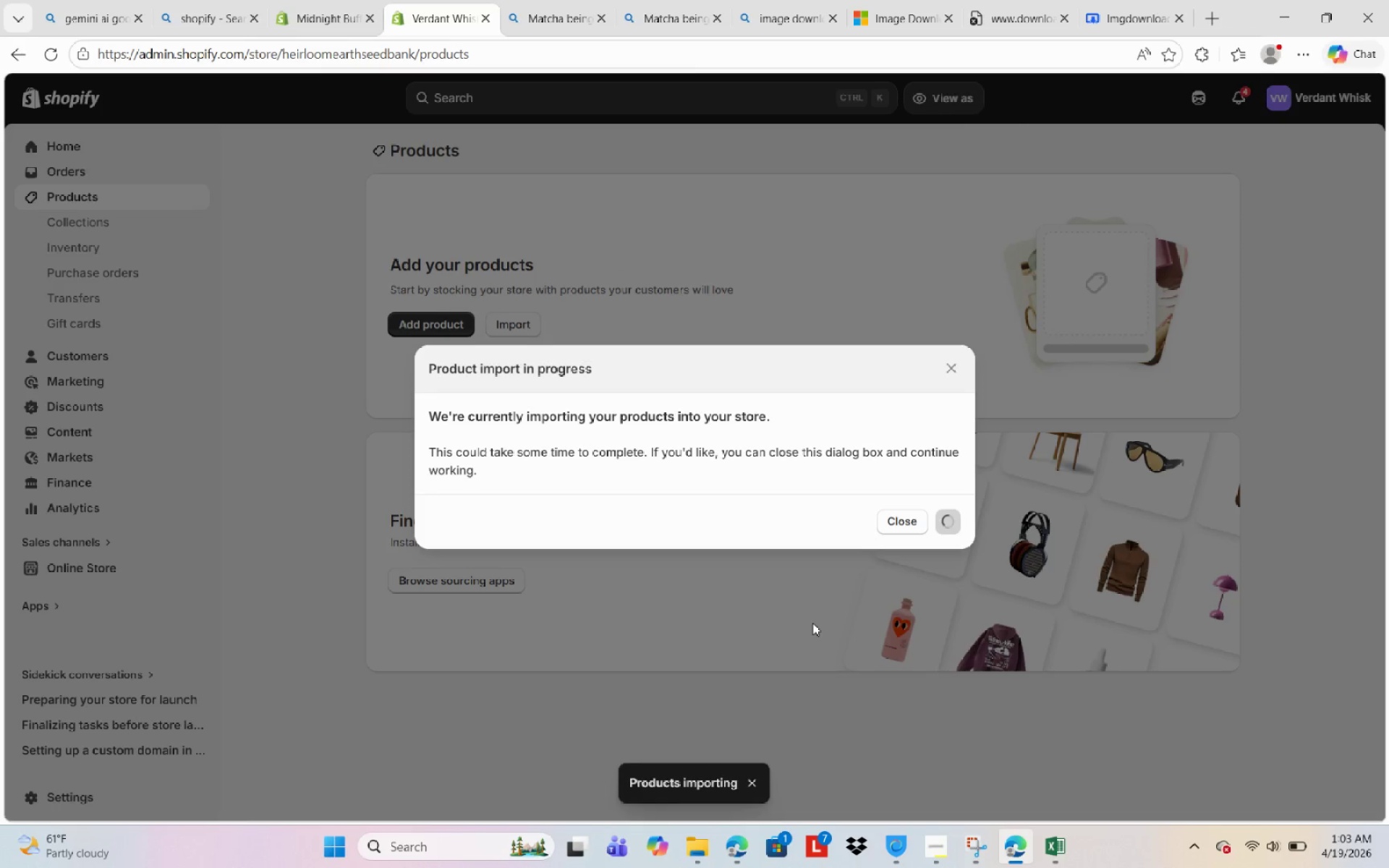 
wait(8.86)
 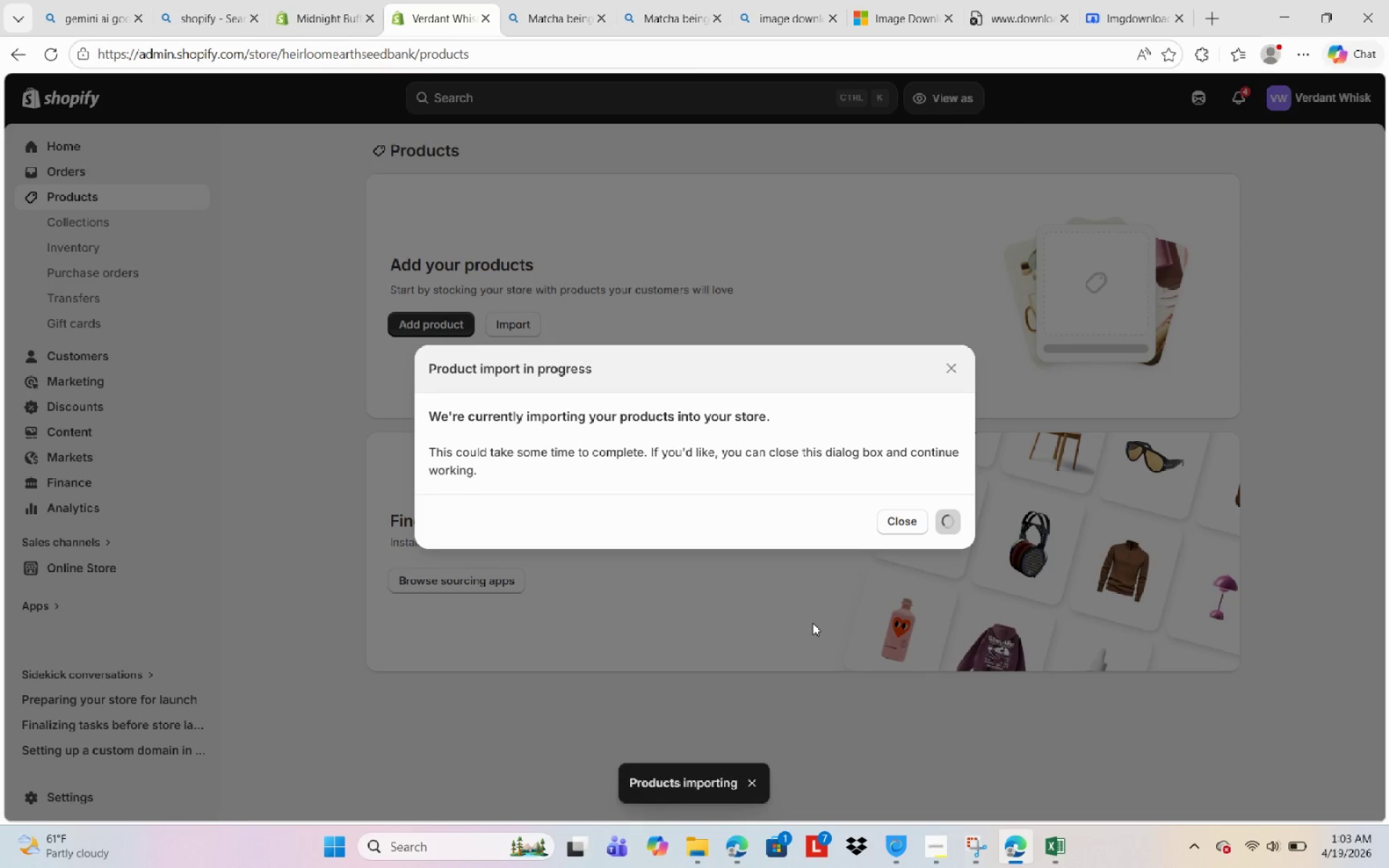 
left_click([930, 867])